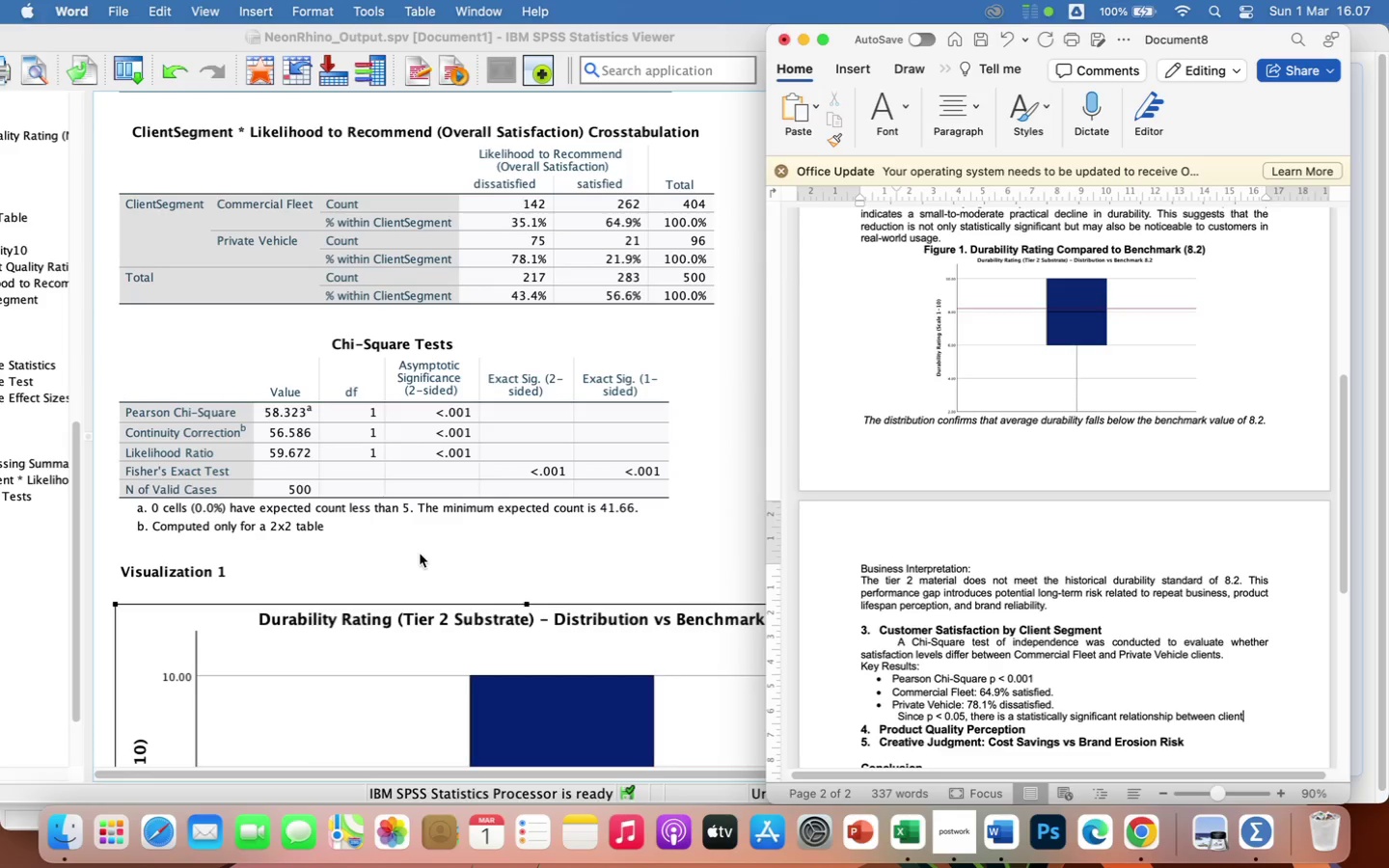 
type( segment and satisfaction level.)
 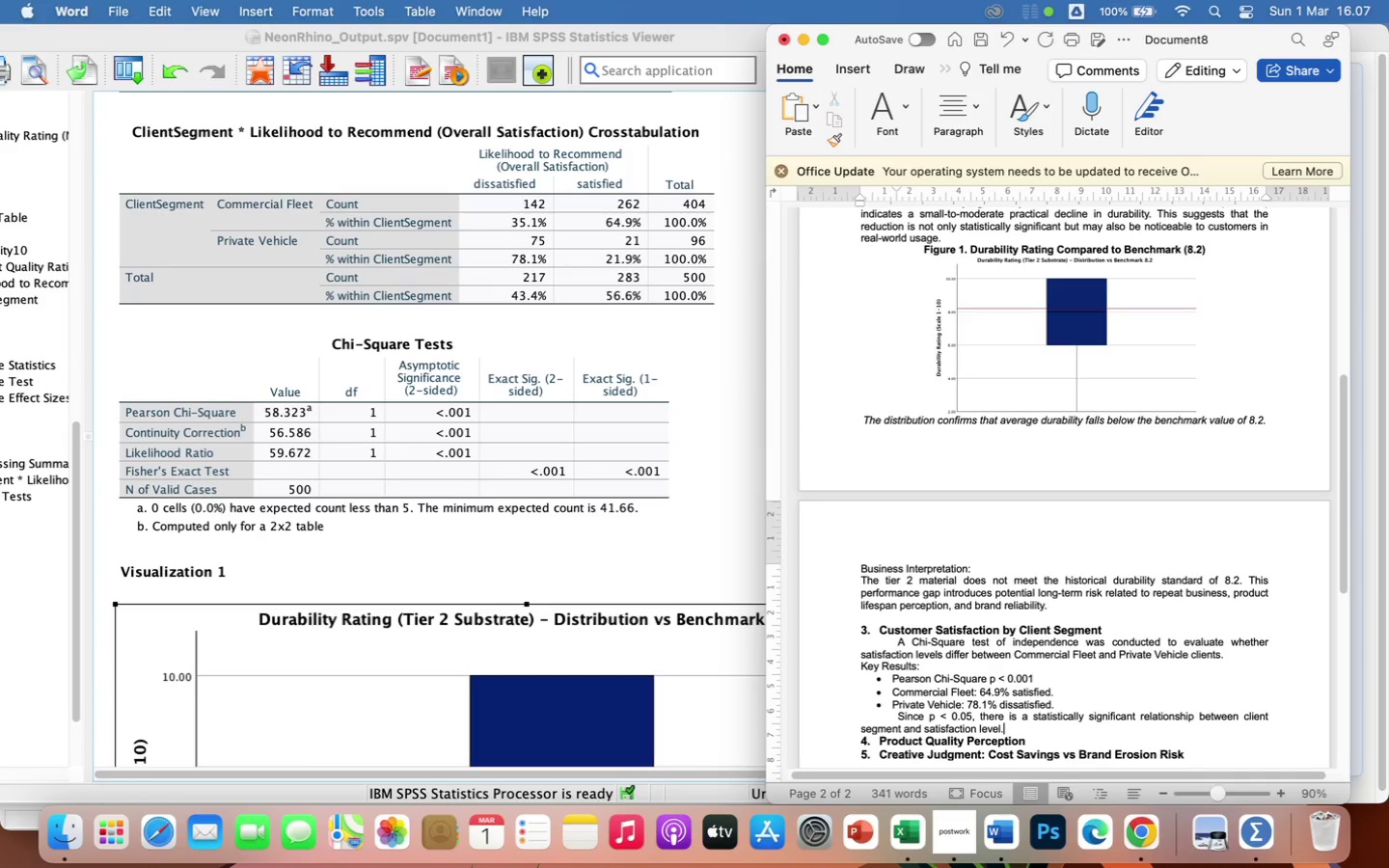 
type( Commercial Fleet customers demonstrate majority)
 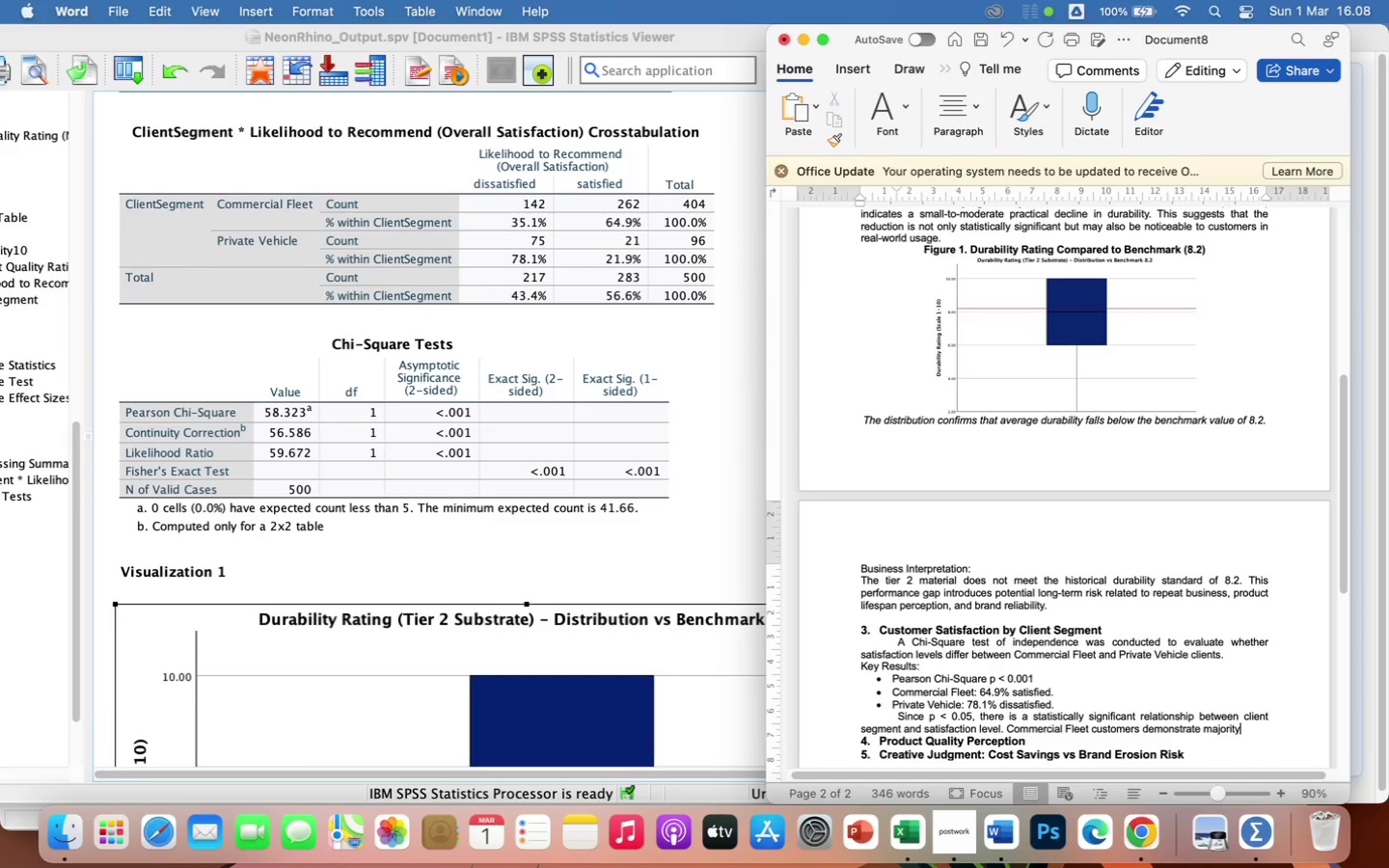 
wait(17.42)
 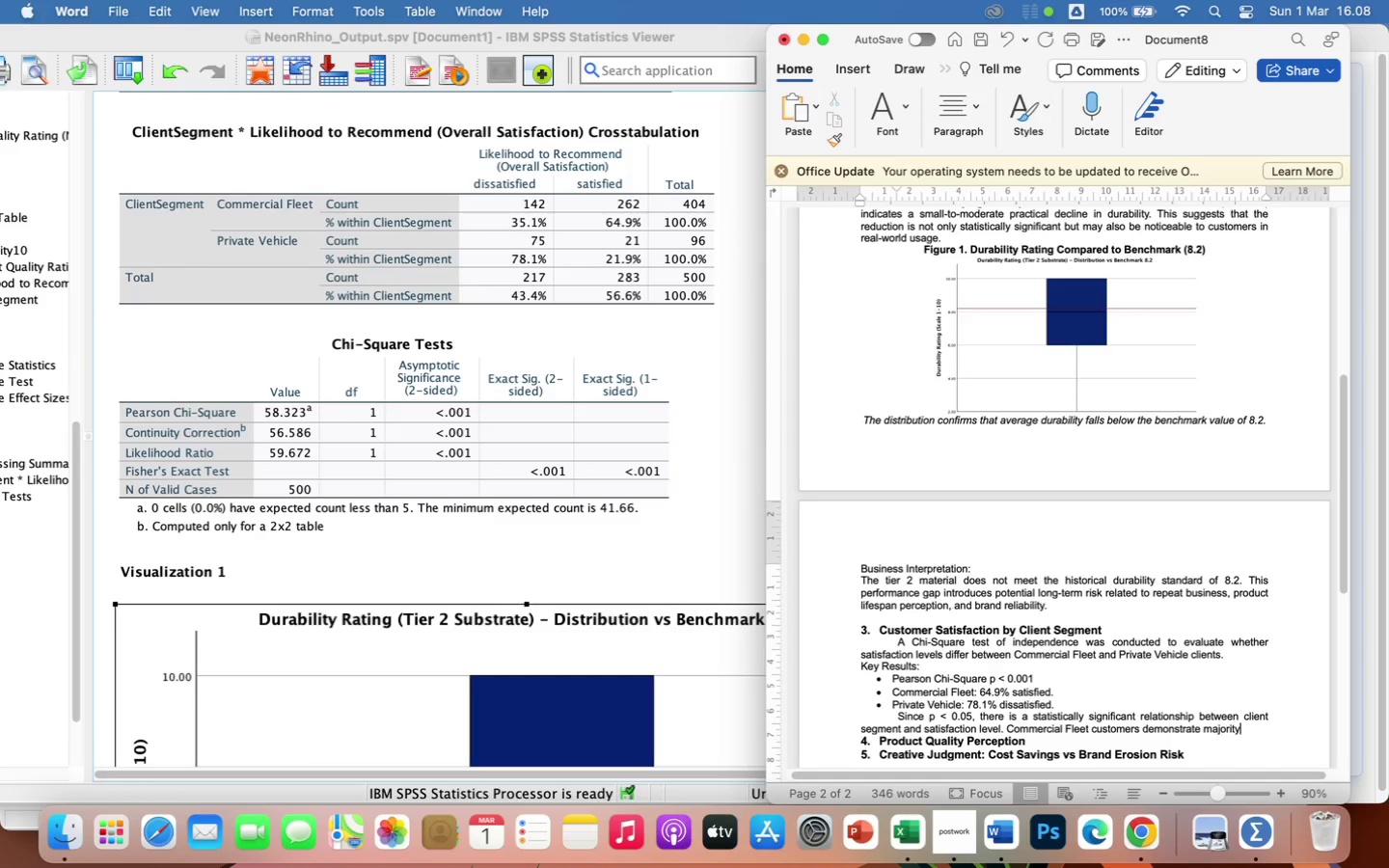 
type( satisfaction)
 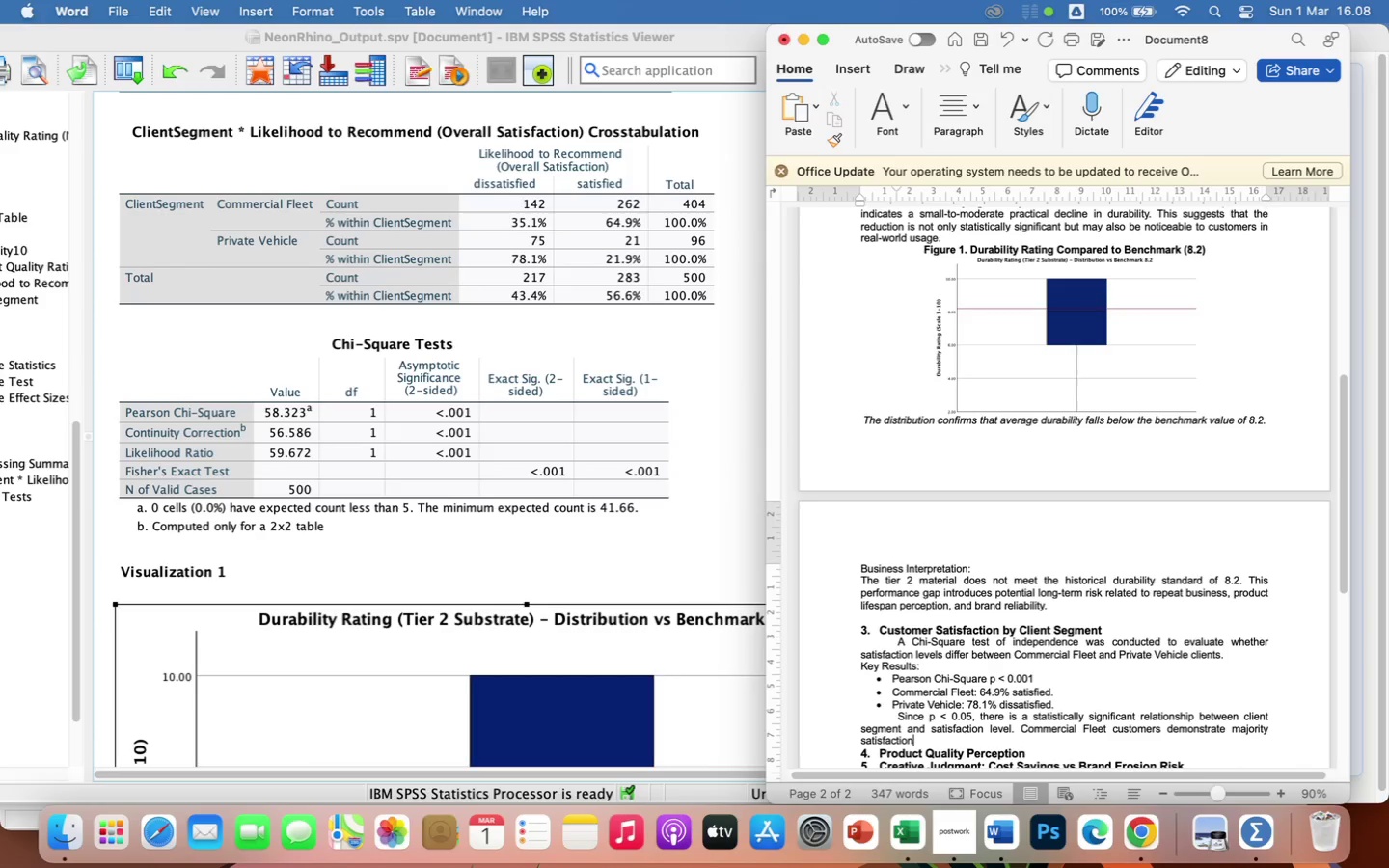 
wait(6.67)
 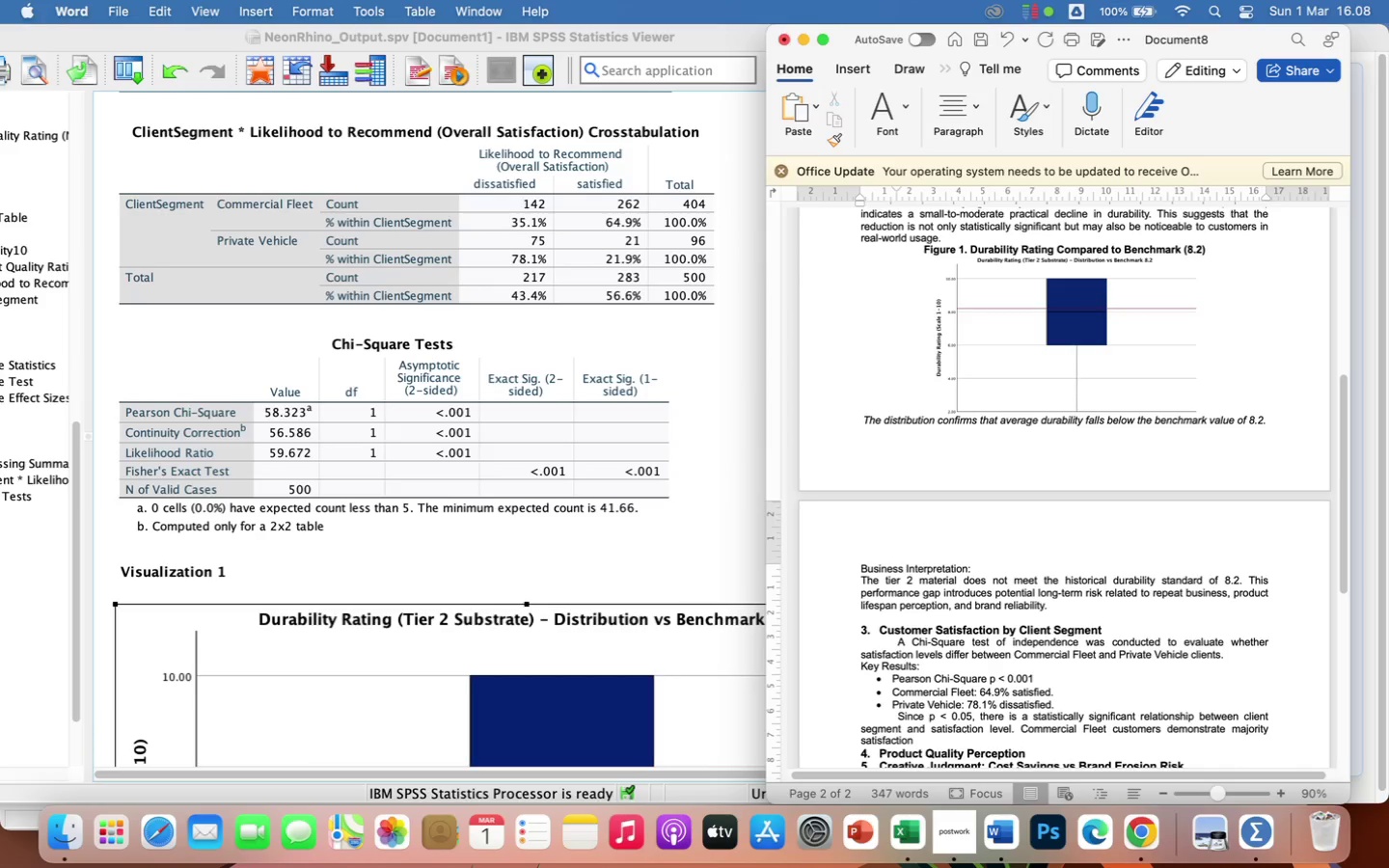 
type( with Tier 2. In contrast)
 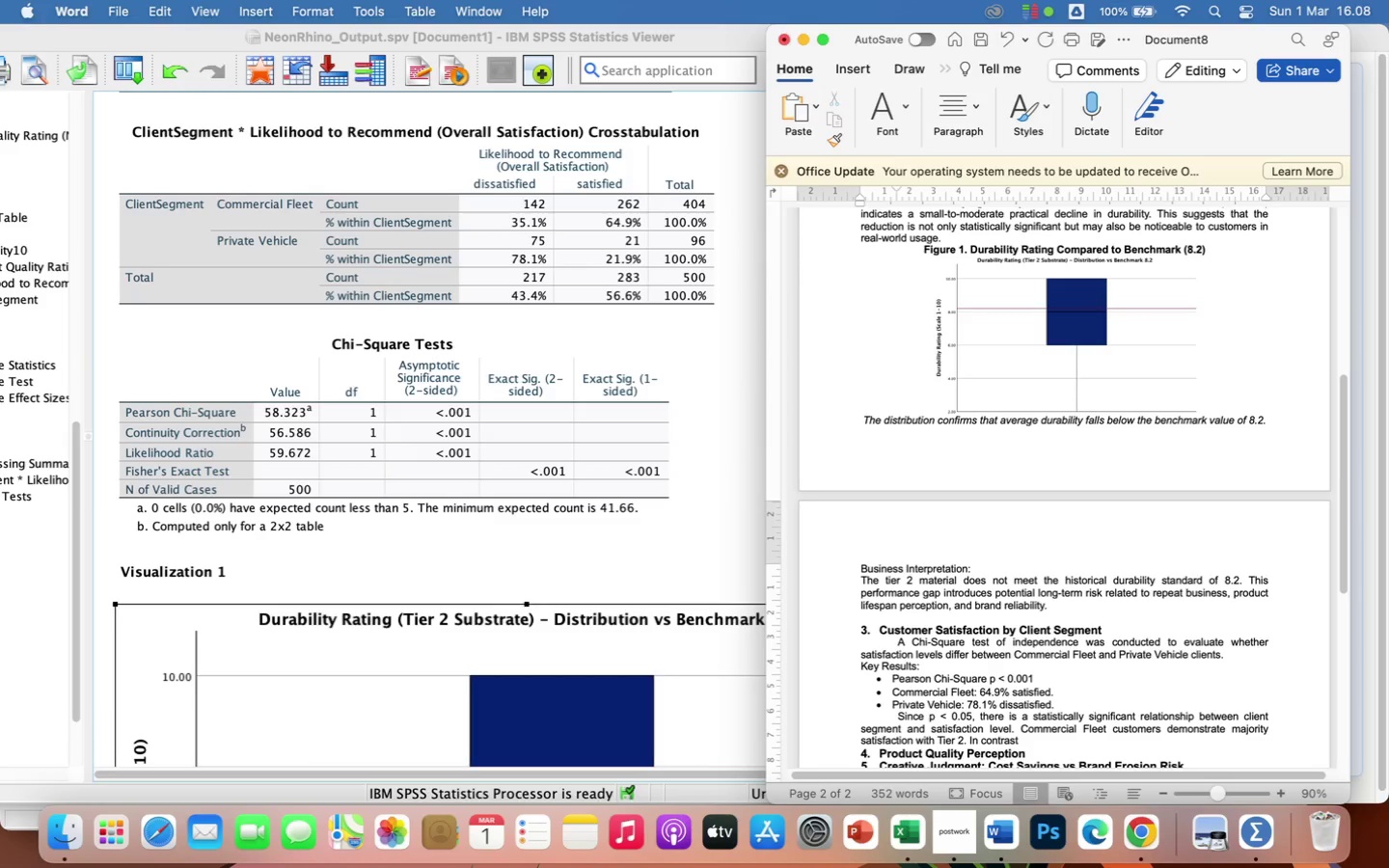 
wait(5.7)
 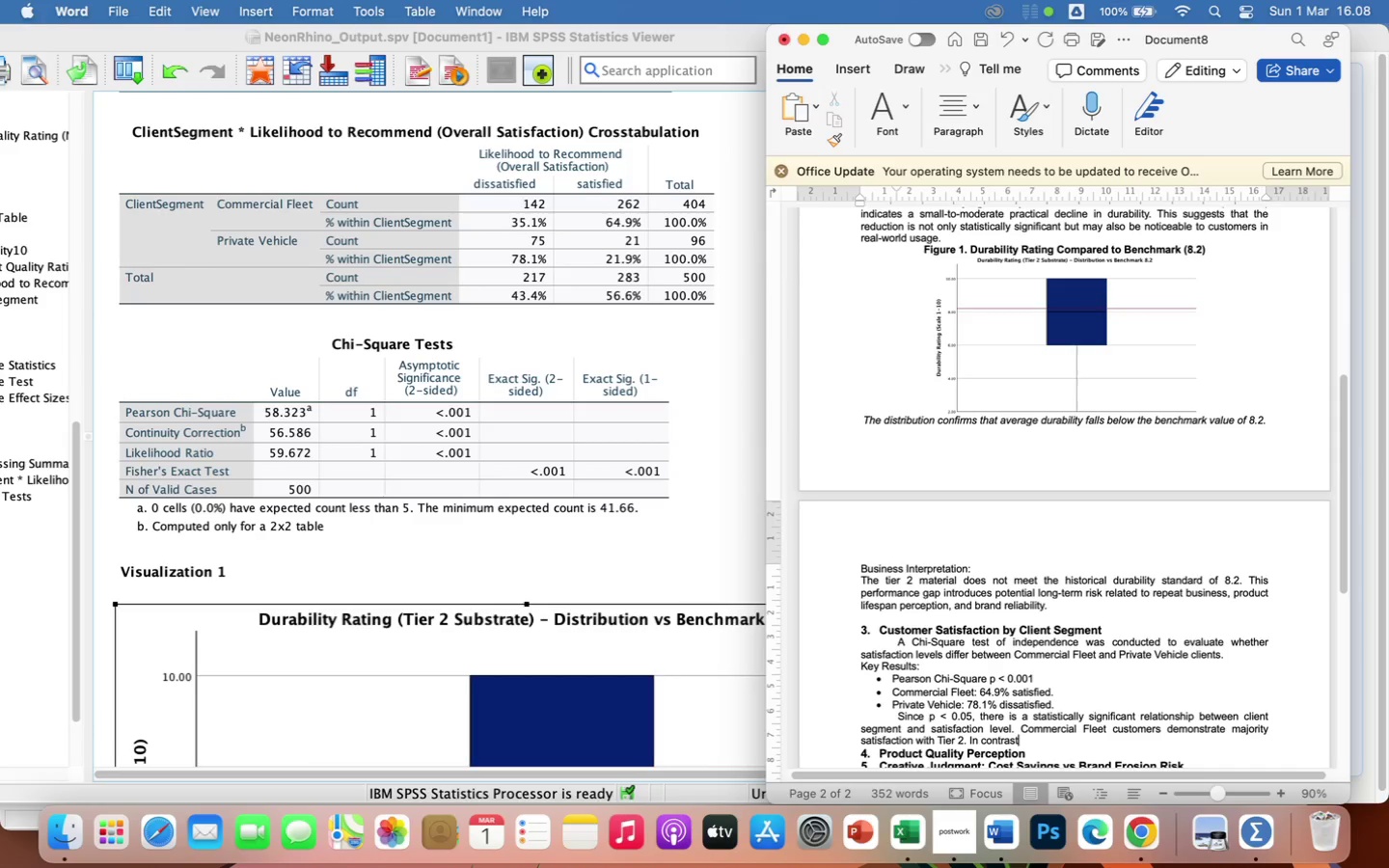 
type(, Private Vehicle)
 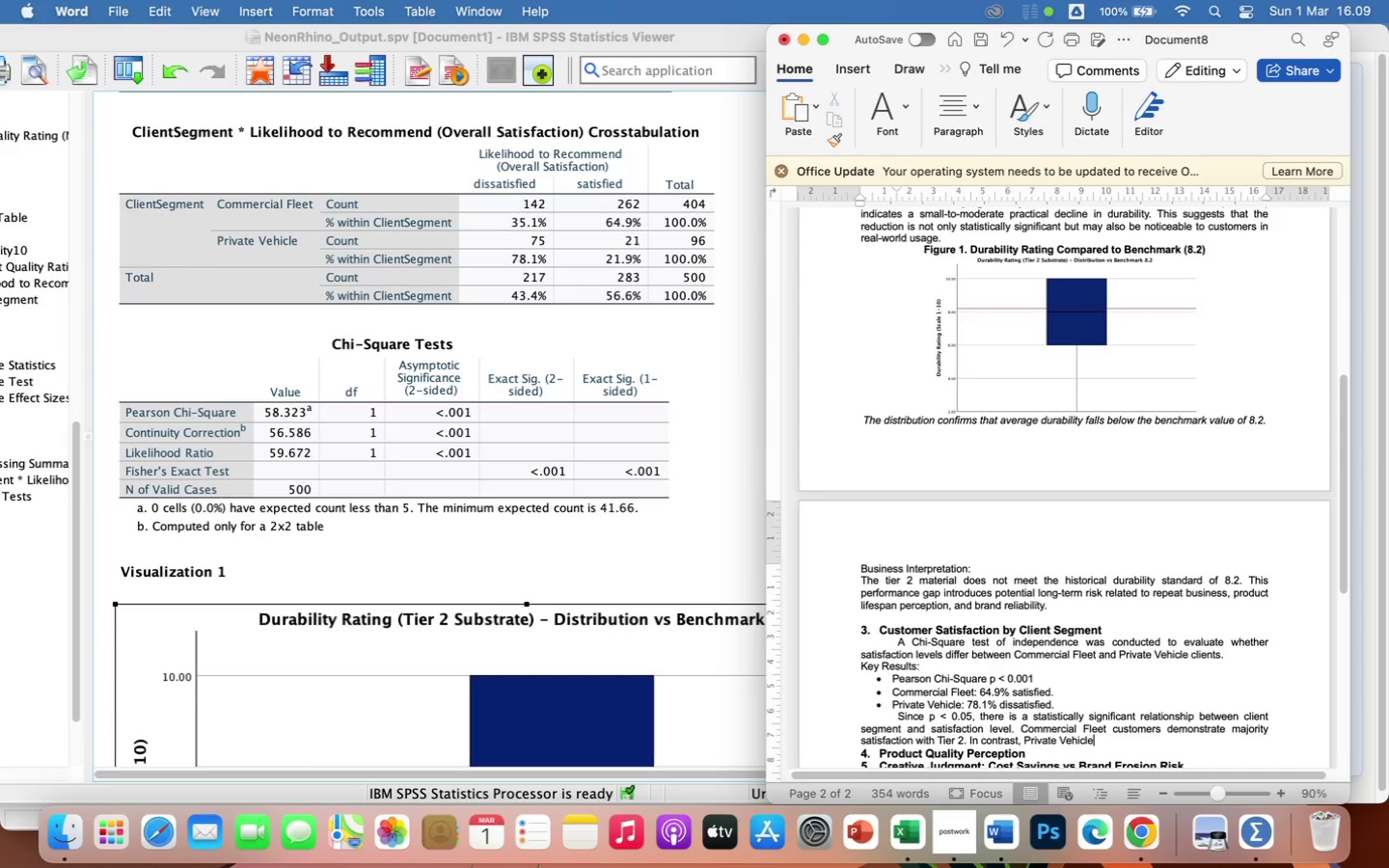 
wait(9.13)
 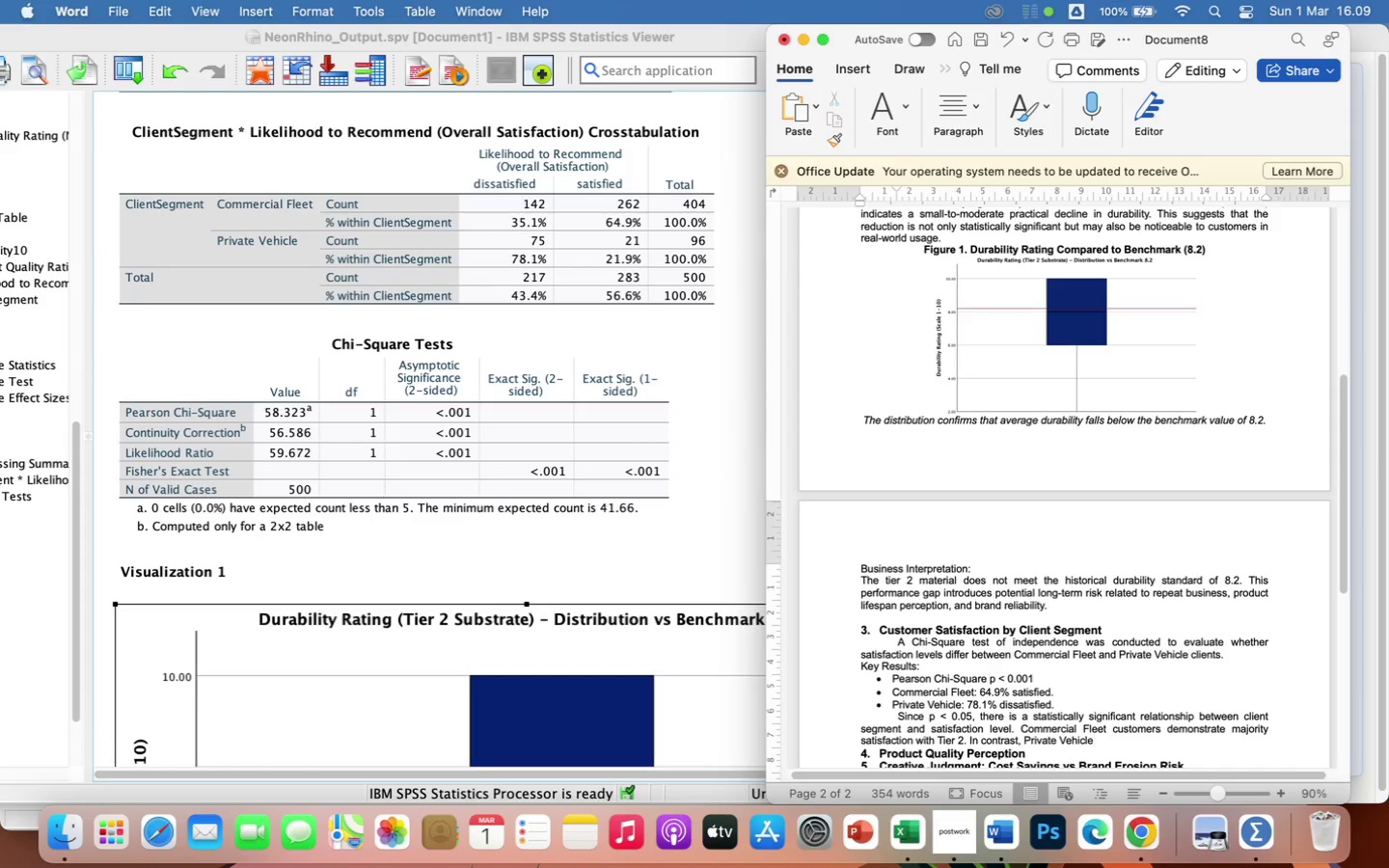 
type( customers exhibit sustain)
key(Backspace)
key(Backspace)
key(Backspace)
key(Backspace)
key(Backspace)
type(bstaintially higher dissatisd)
key(Backspace)
type(faction)
 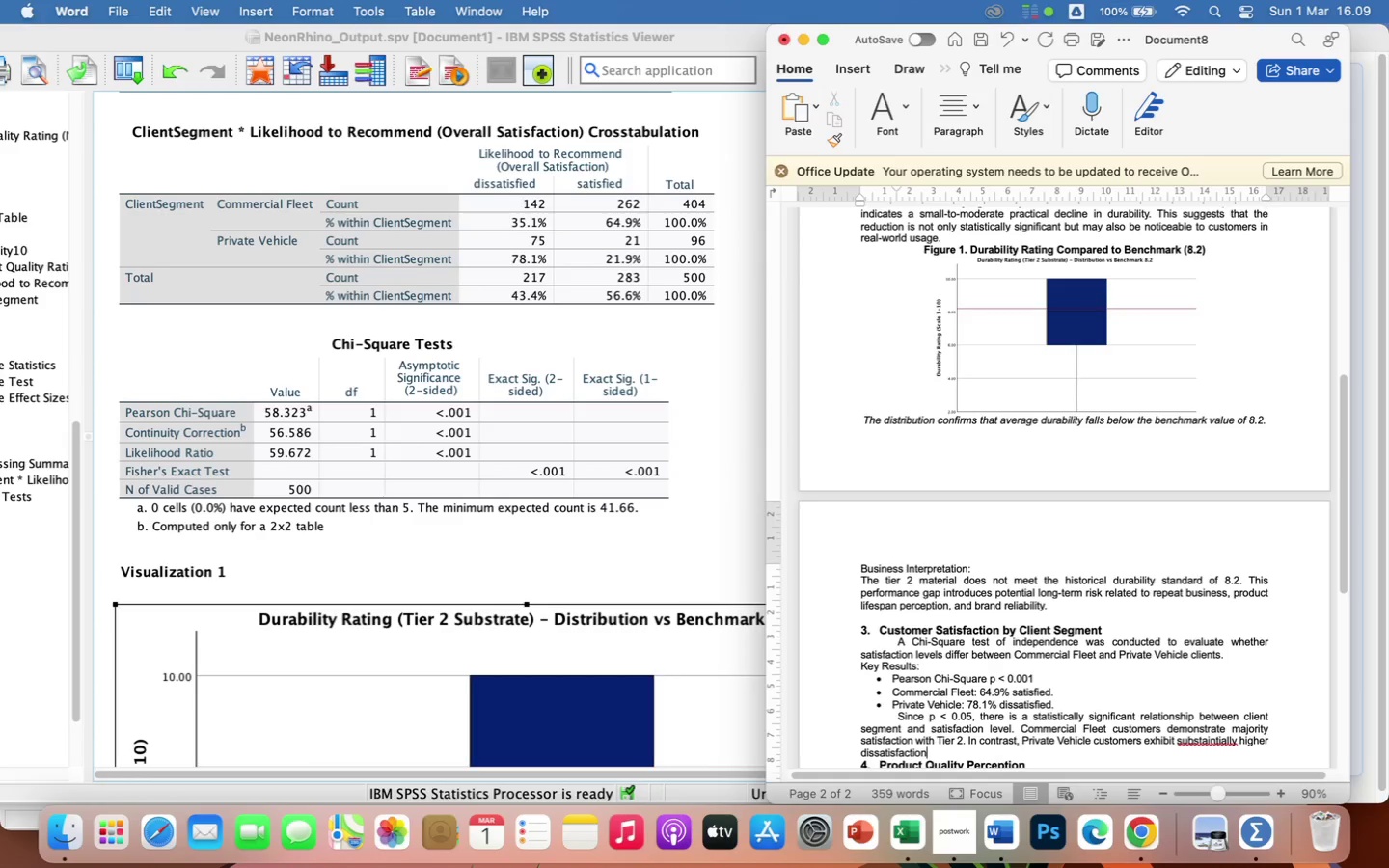 
type( rates.)
 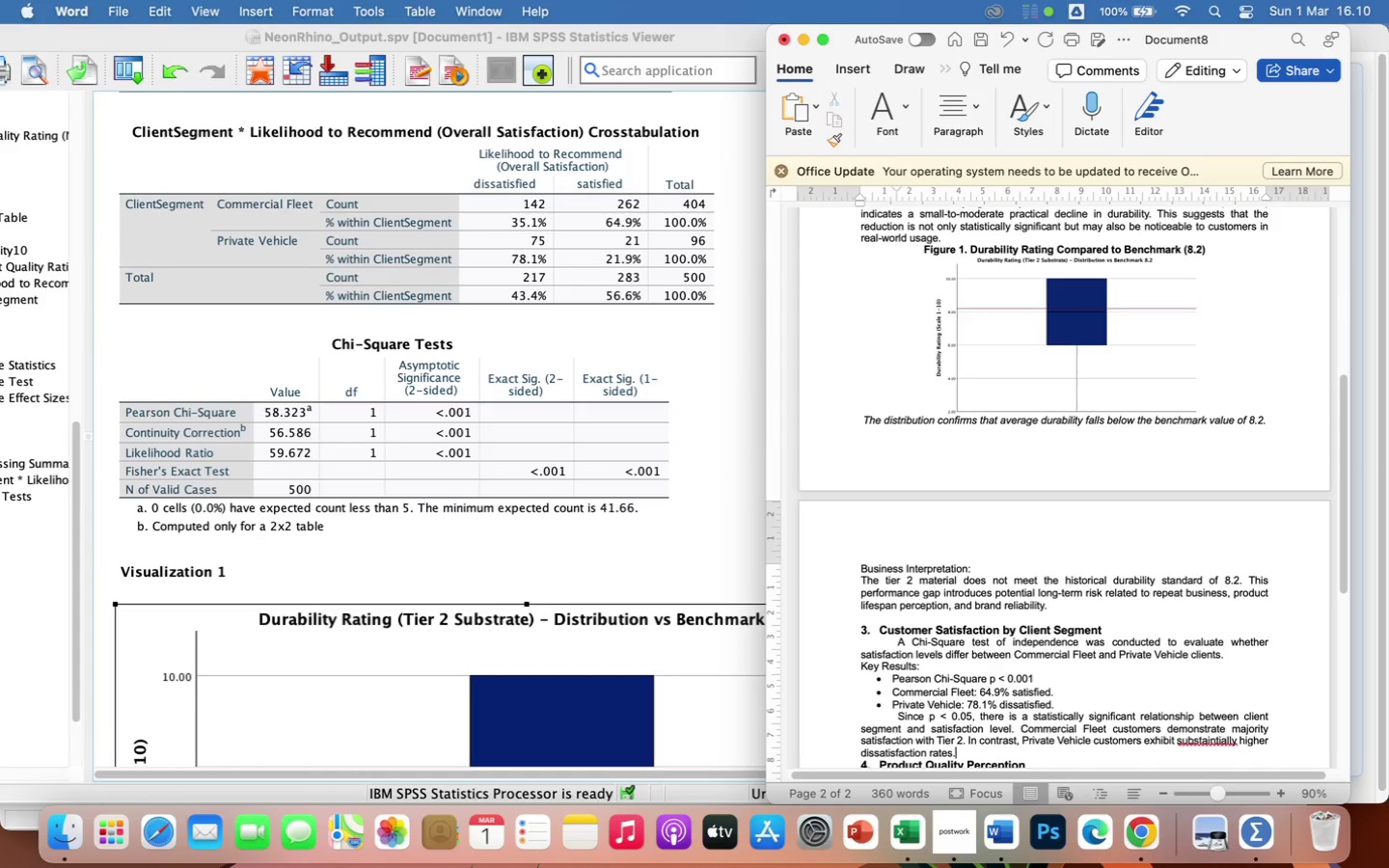 
wait(6.87)
 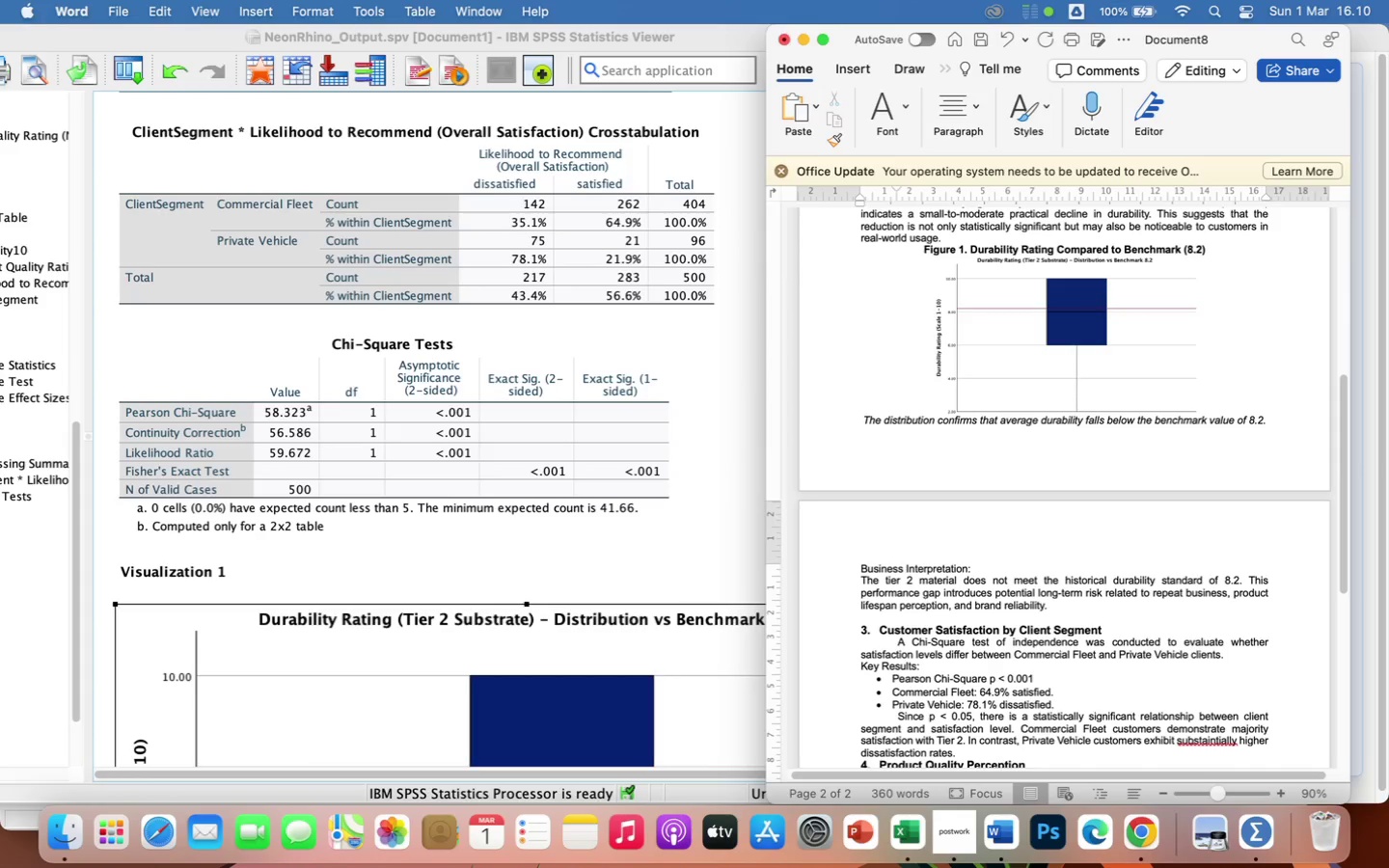 
key(Enter)
 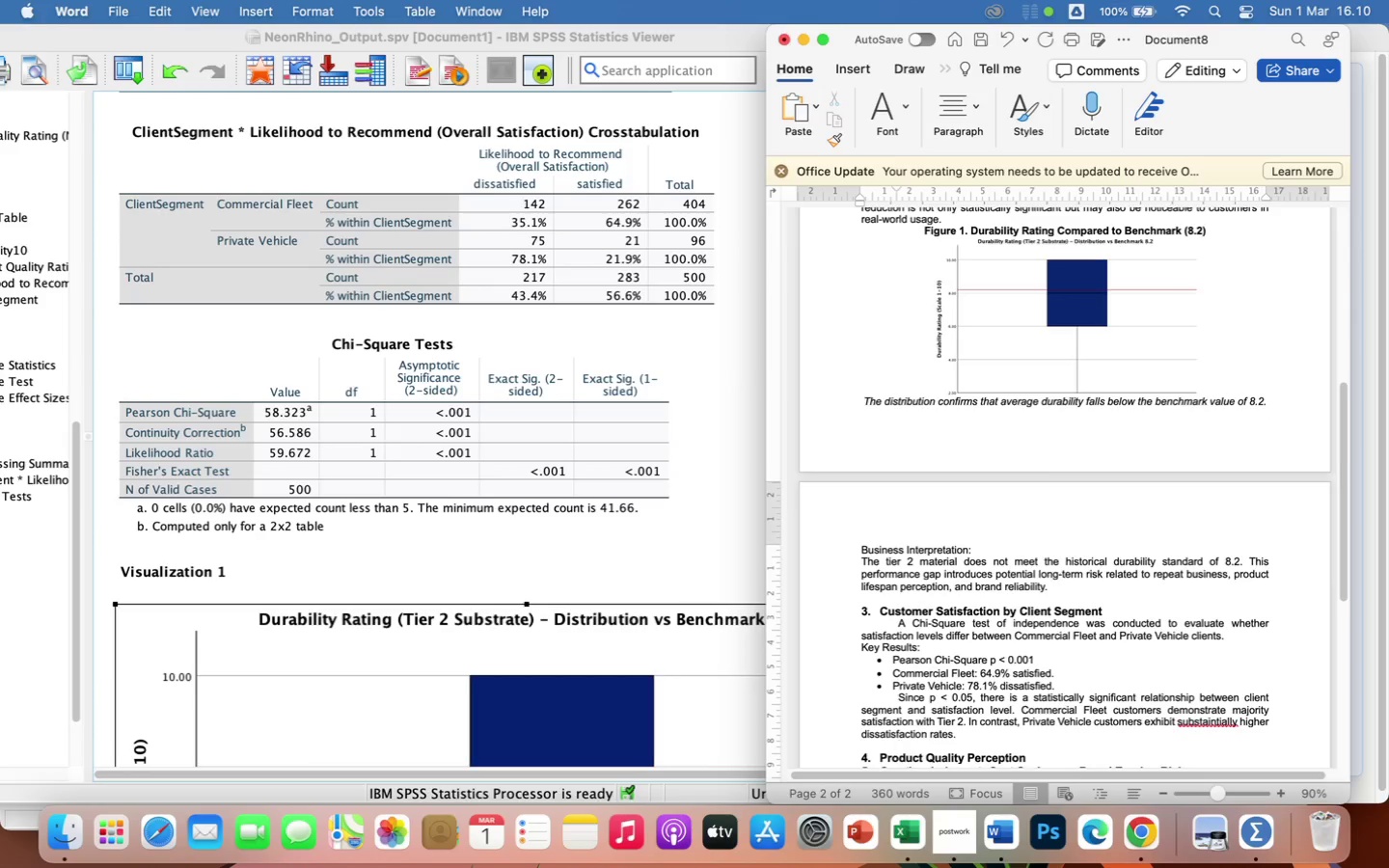 
wait(12.21)
 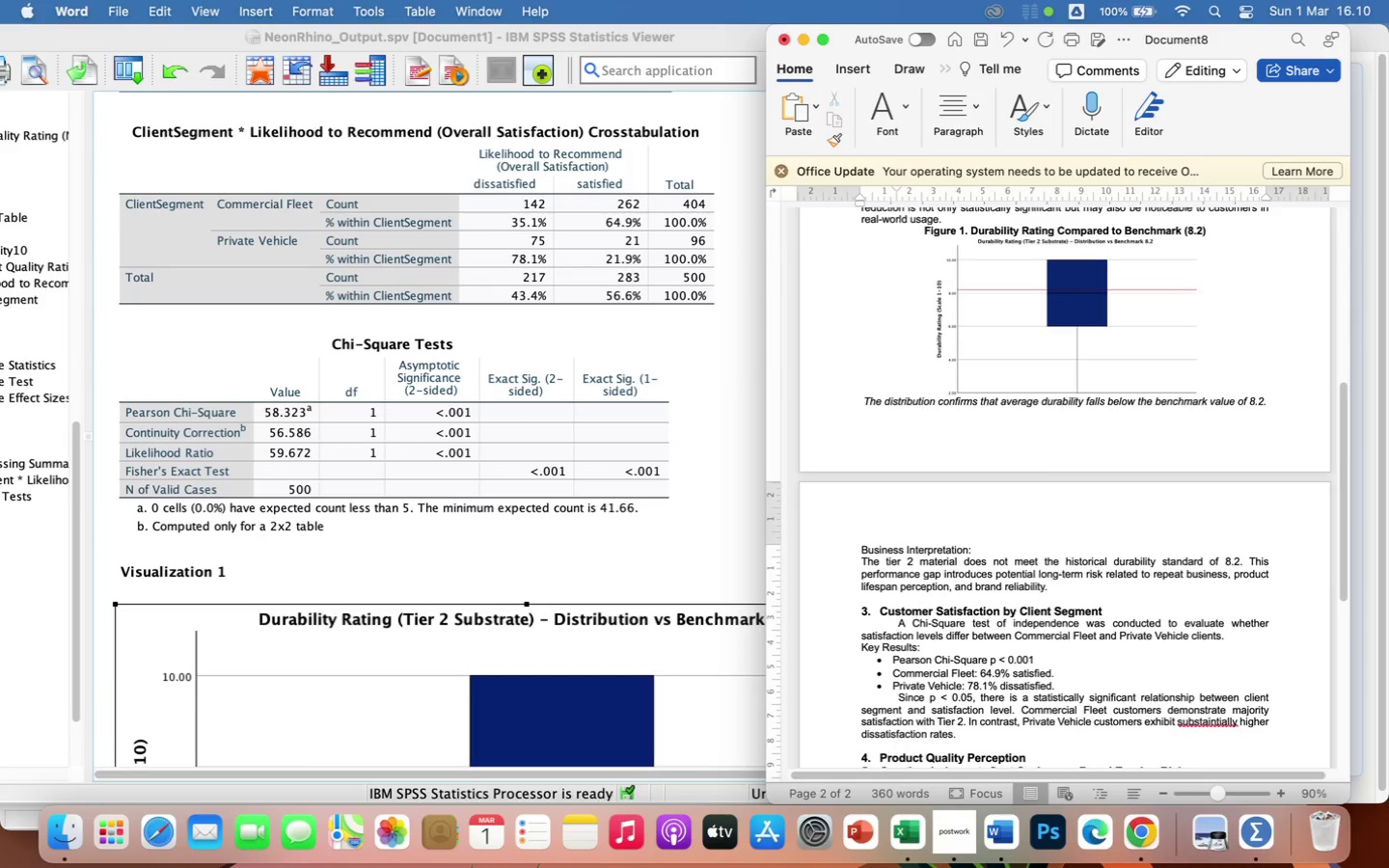 
scroll: coordinate [986, 456], scroll_direction: up, amount: 10.0
 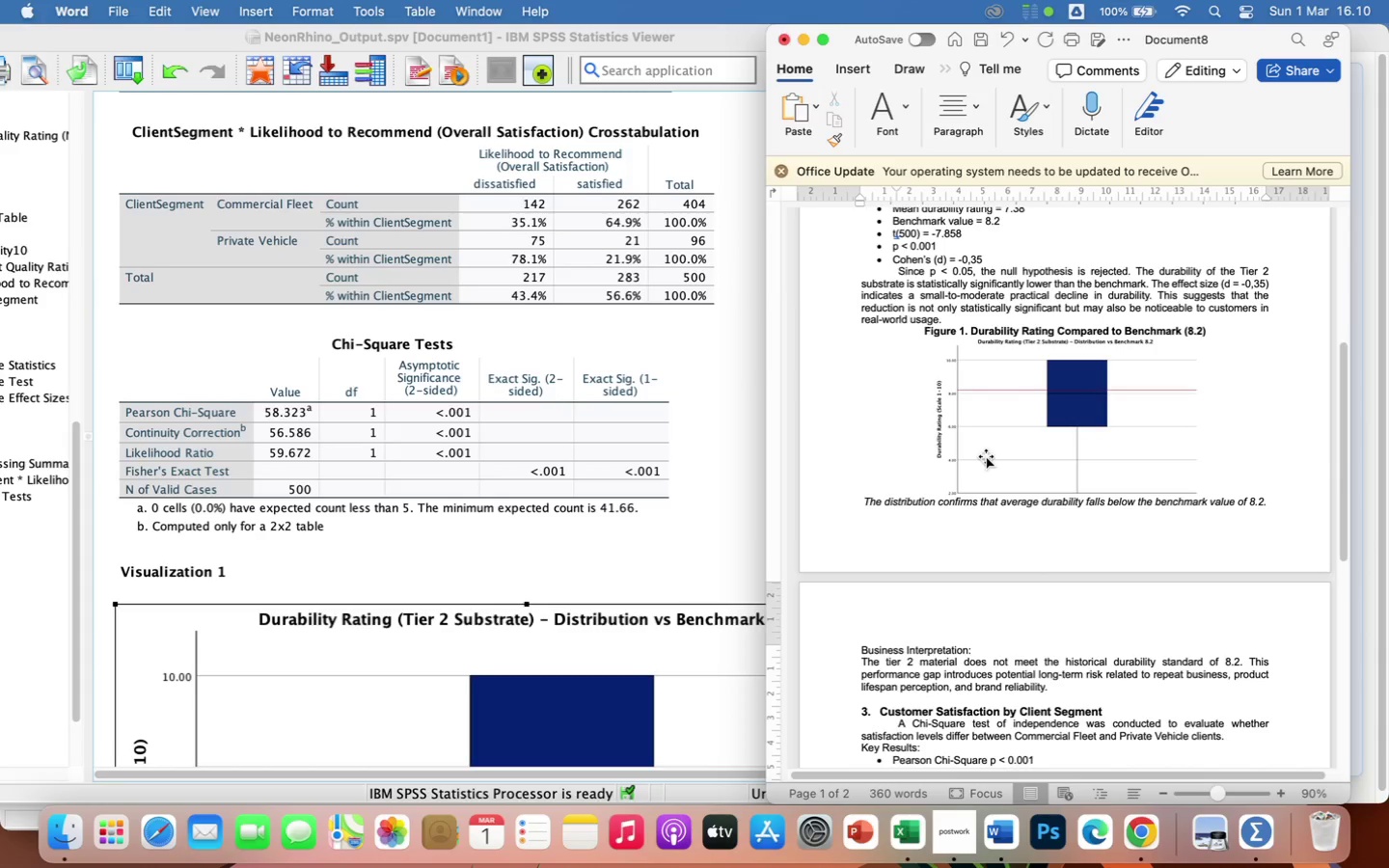 
scroll: coordinate [986, 456], scroll_direction: down, amount: 24.0
 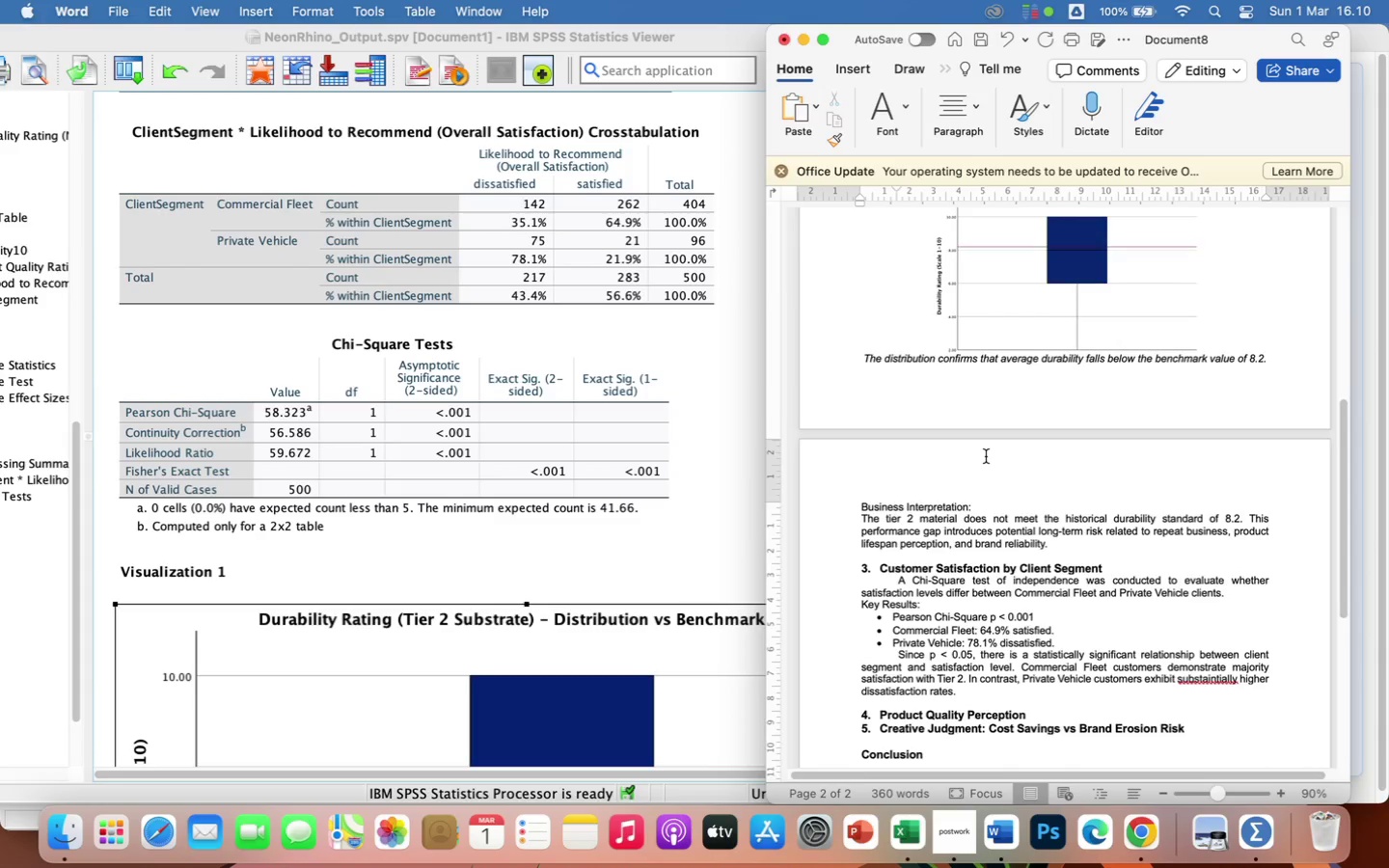 
scroll: coordinate [986, 456], scroll_direction: up, amount: 19.0
 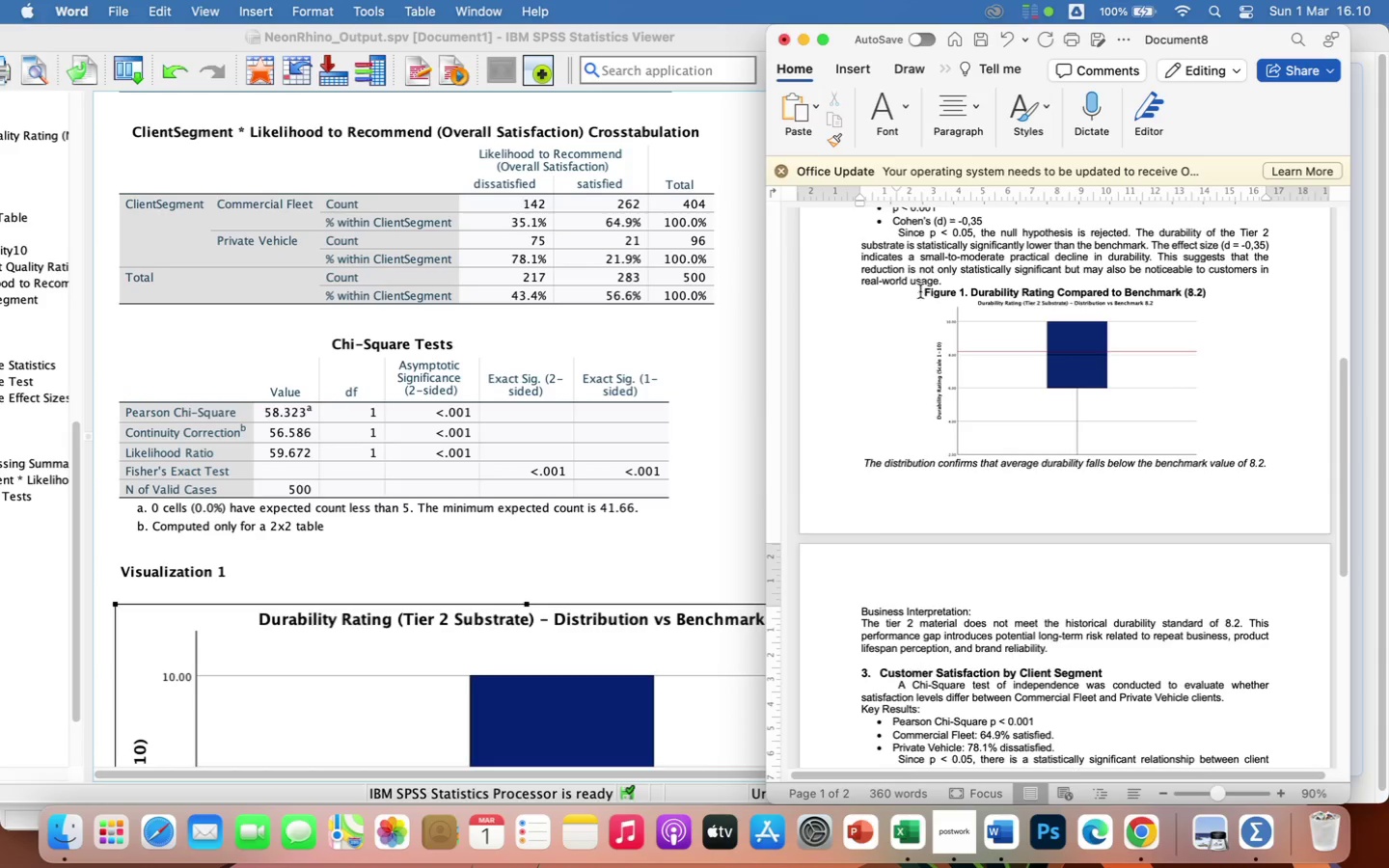 
left_click_drag(start_coordinate=[921, 293], to_coordinate=[1227, 296])
 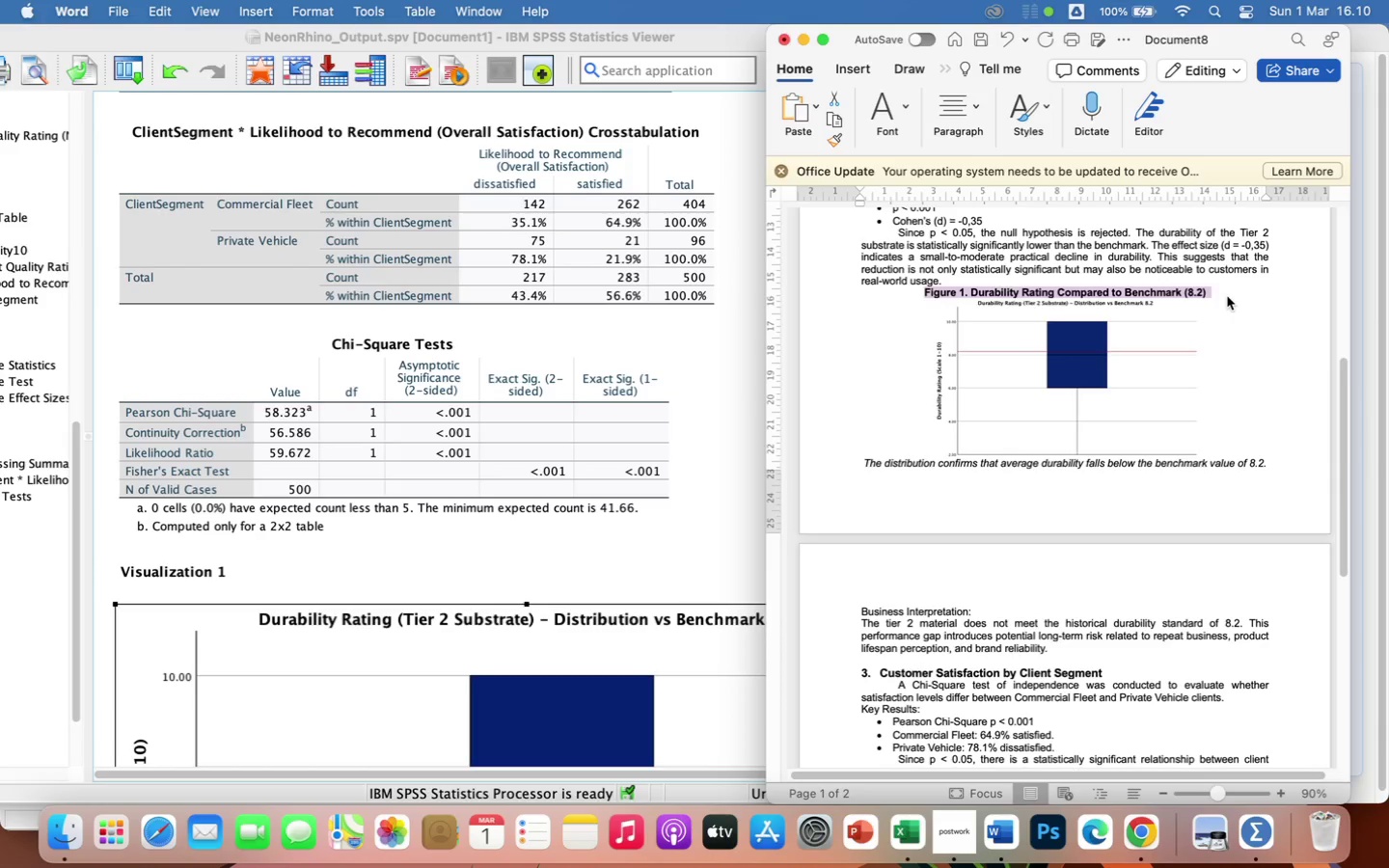 
key(Meta+CommandLeft)
 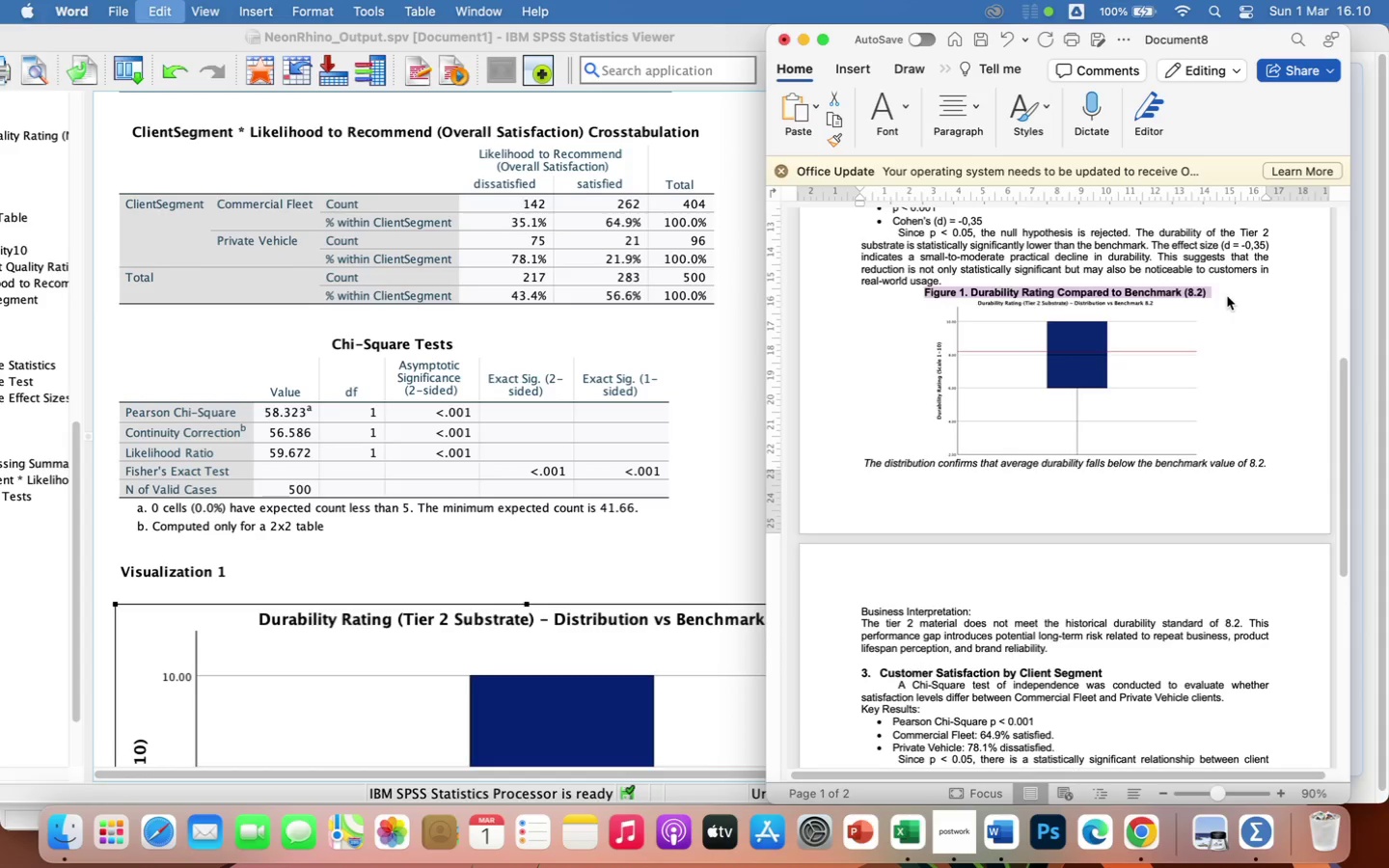 
key(Meta+C)
 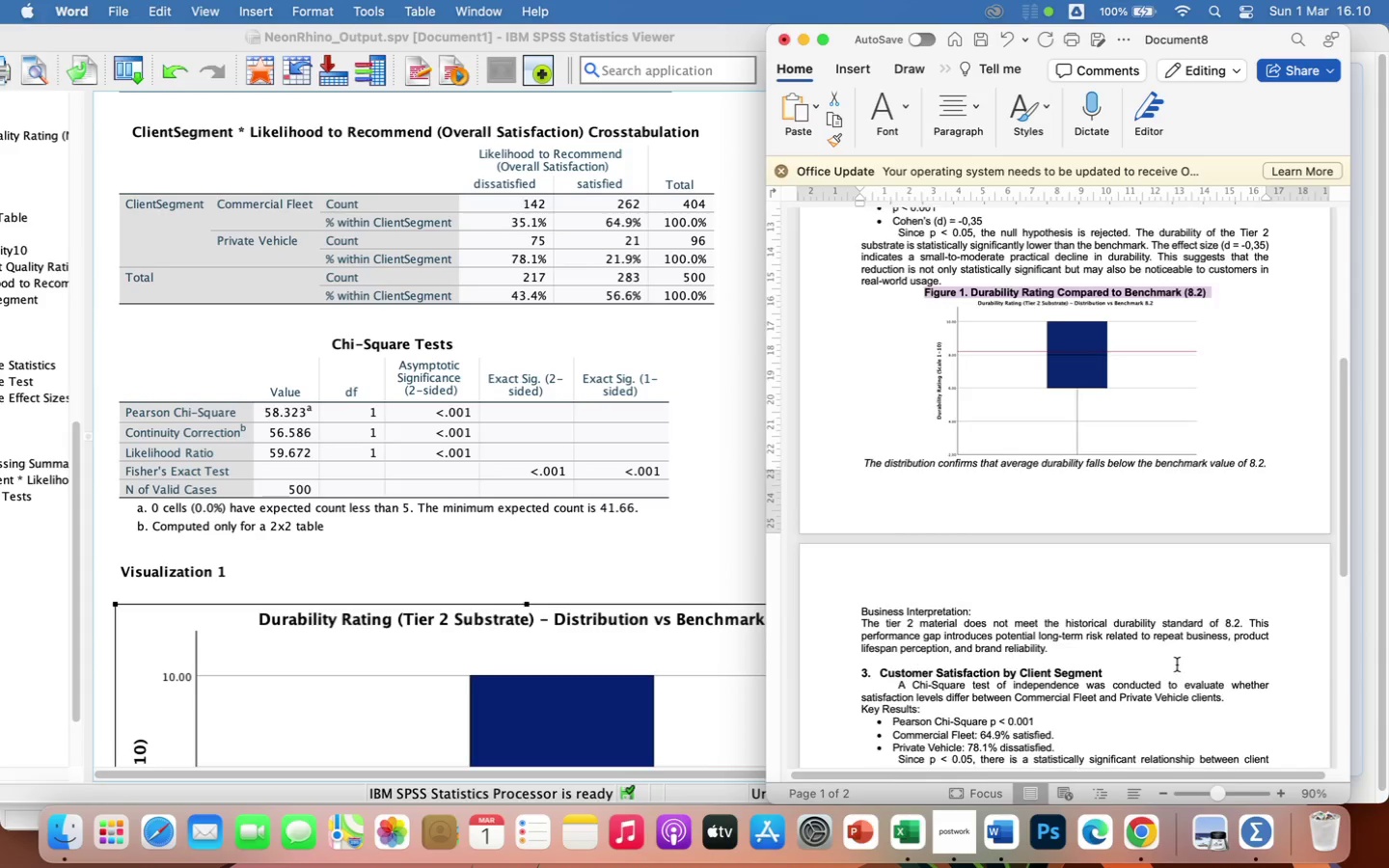 
scroll: coordinate [1177, 665], scroll_direction: down, amount: 29.0
 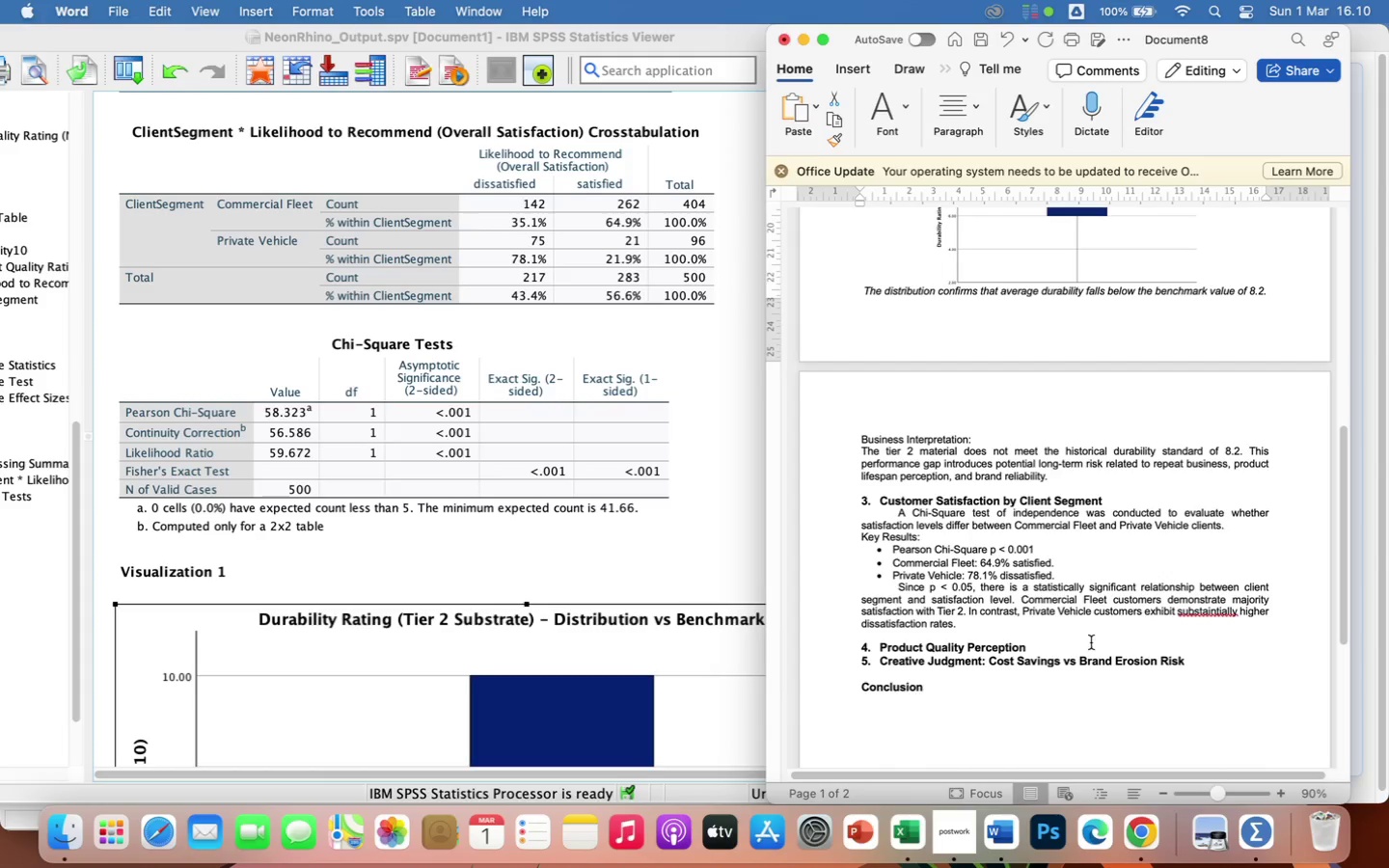 
left_click([1088, 630])
 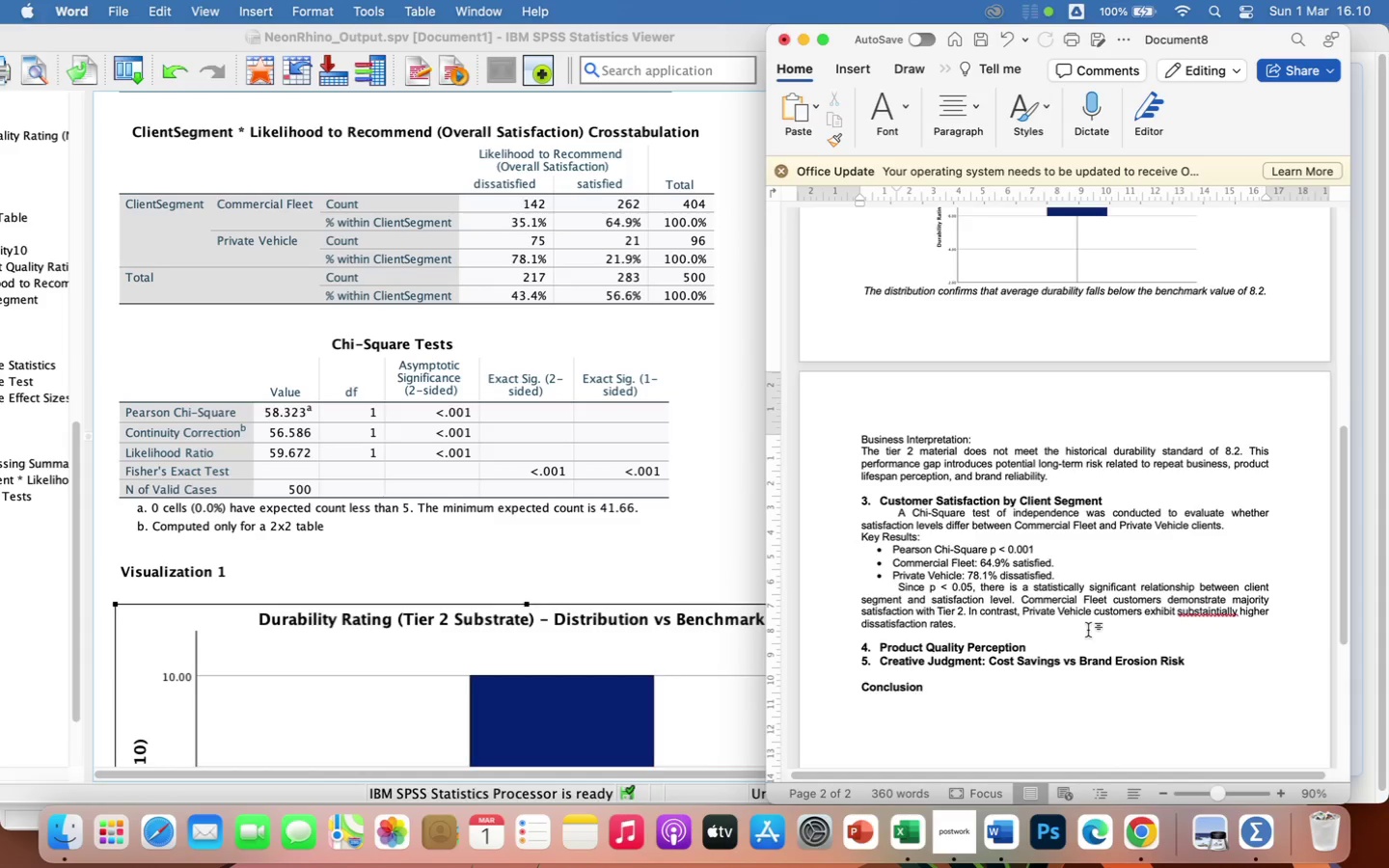 
key(Meta+CommandLeft)
 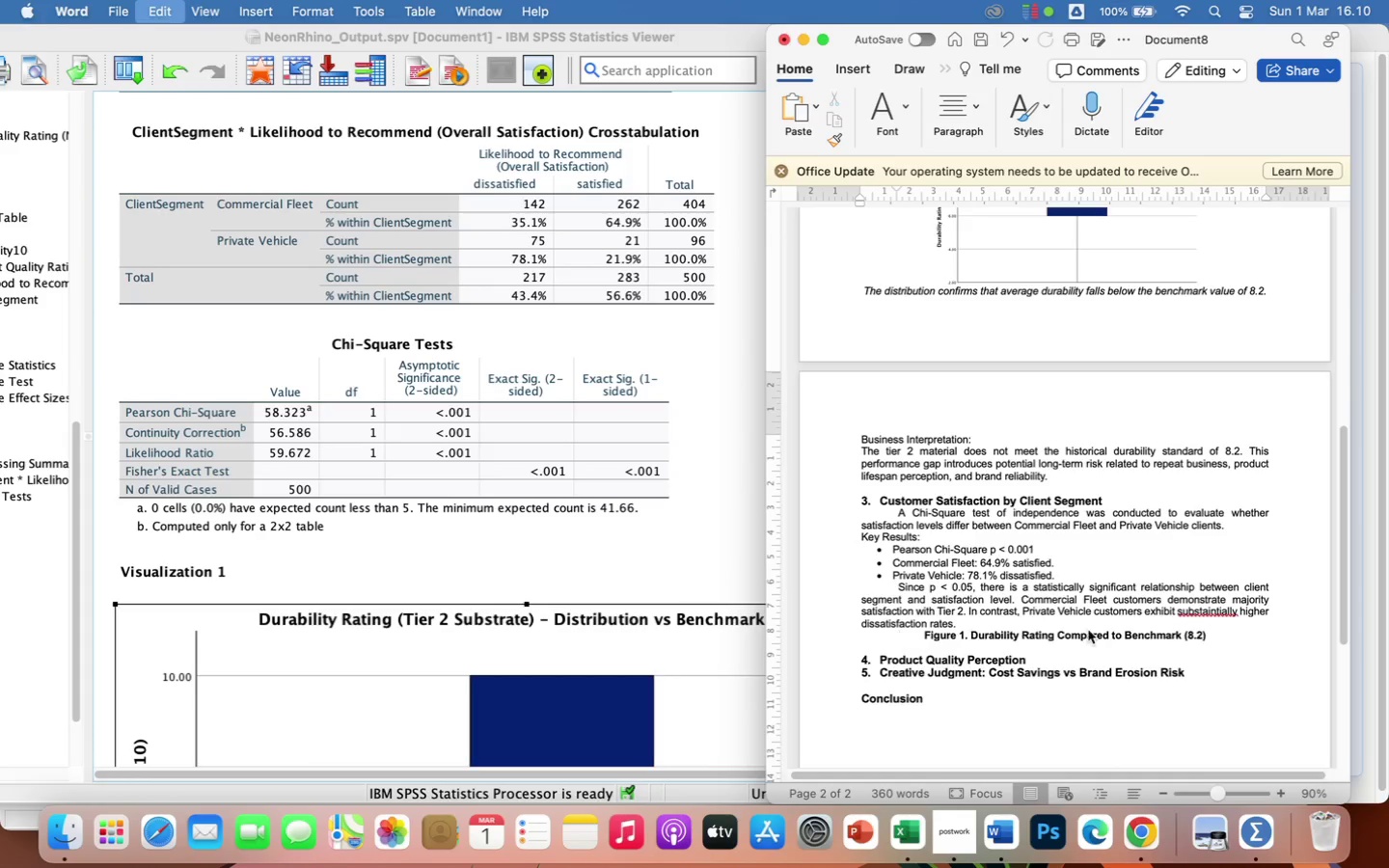 
key(Meta+V)
 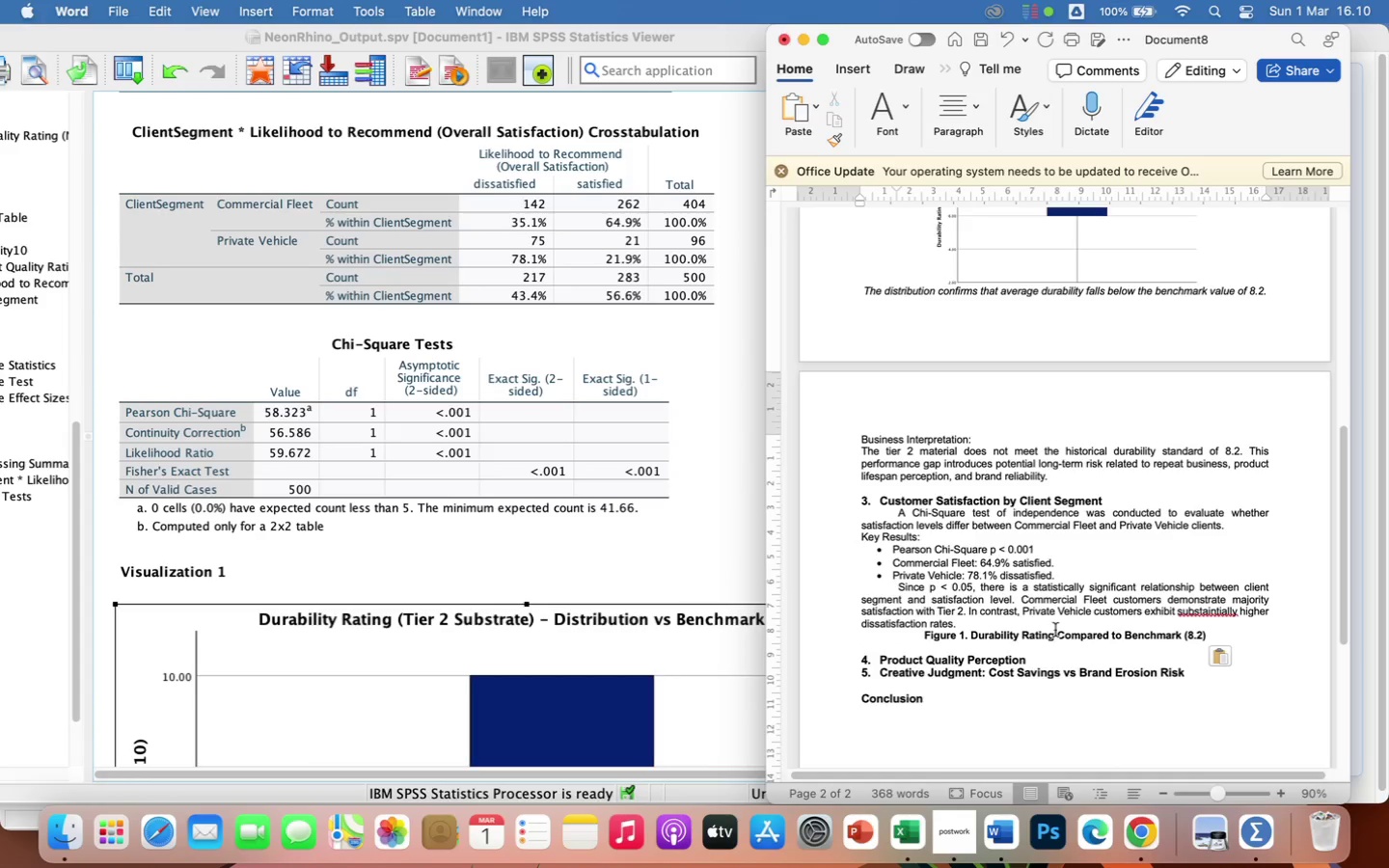 
scroll: coordinate [1040, 583], scroll_direction: up, amount: 4.0
 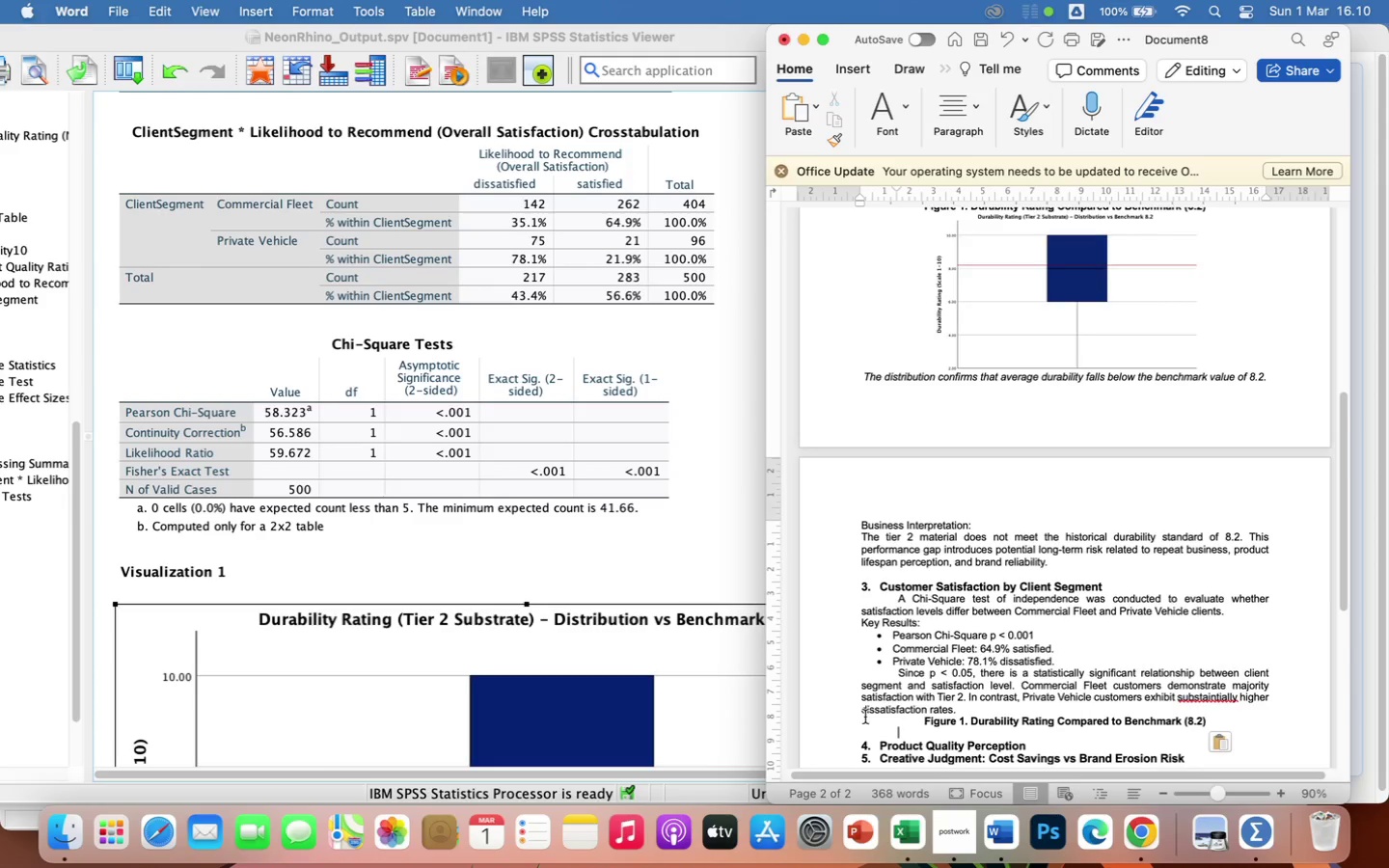 
left_click([917, 720])
 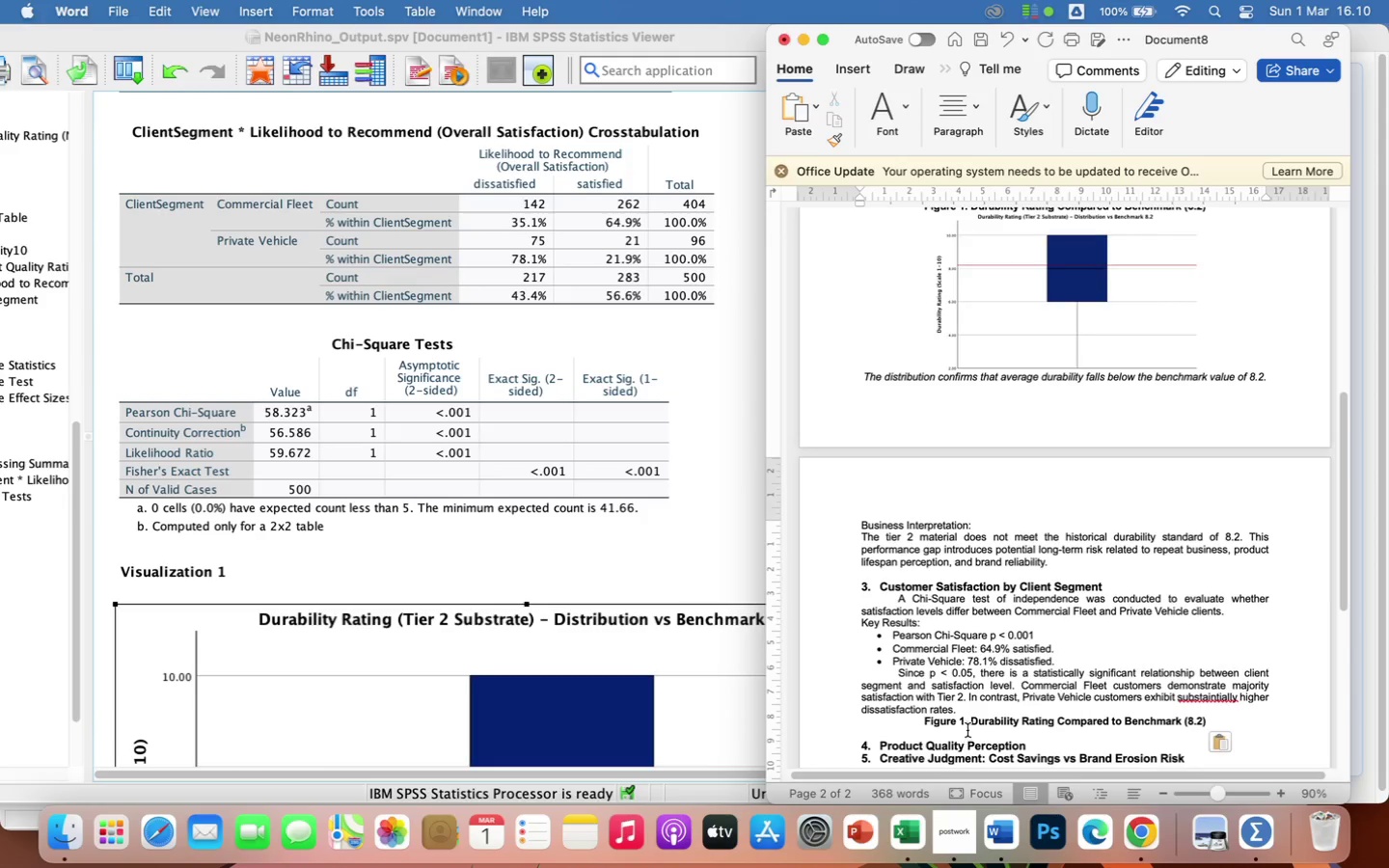 
left_click([966, 720])
 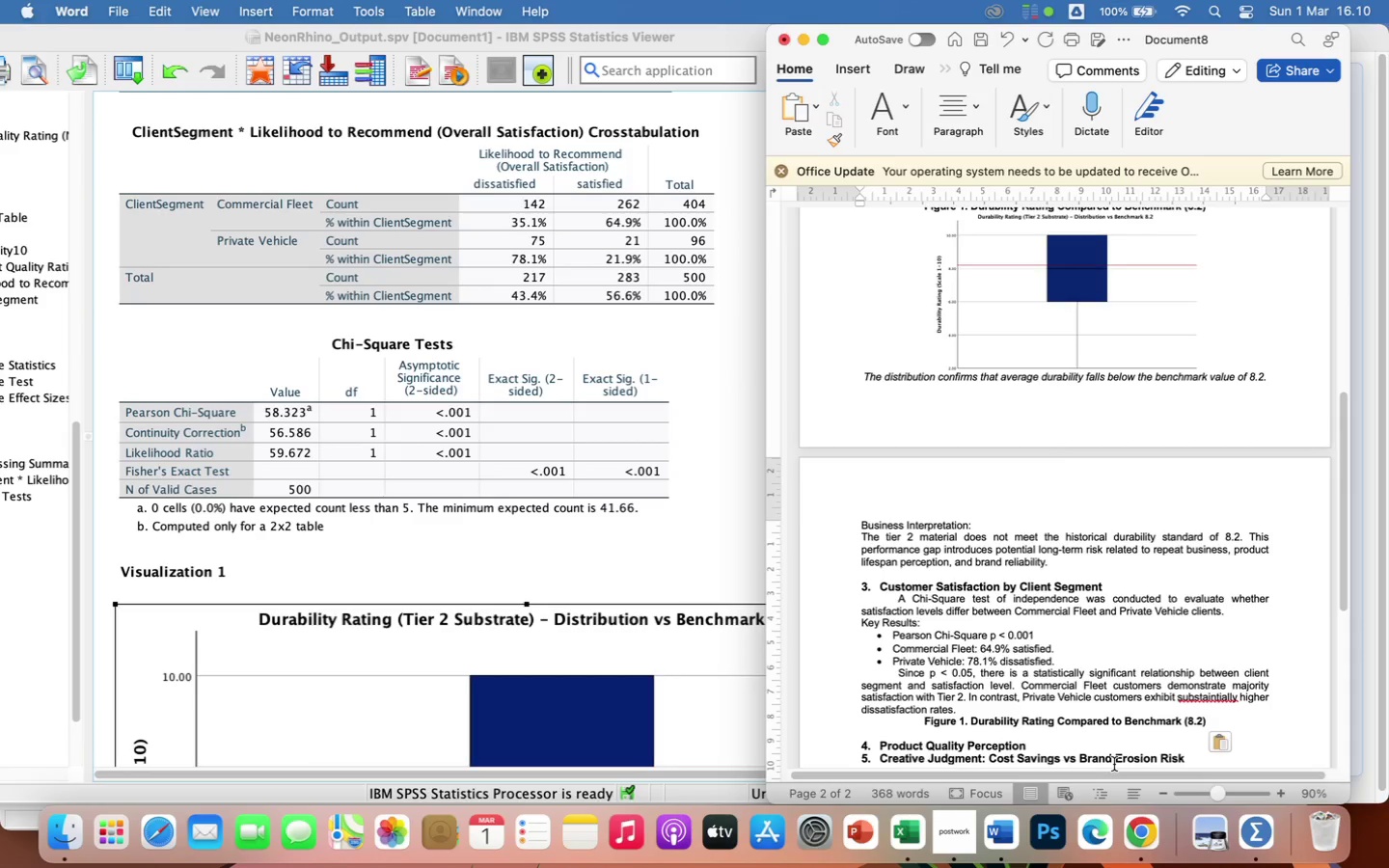 
key(Backspace)
 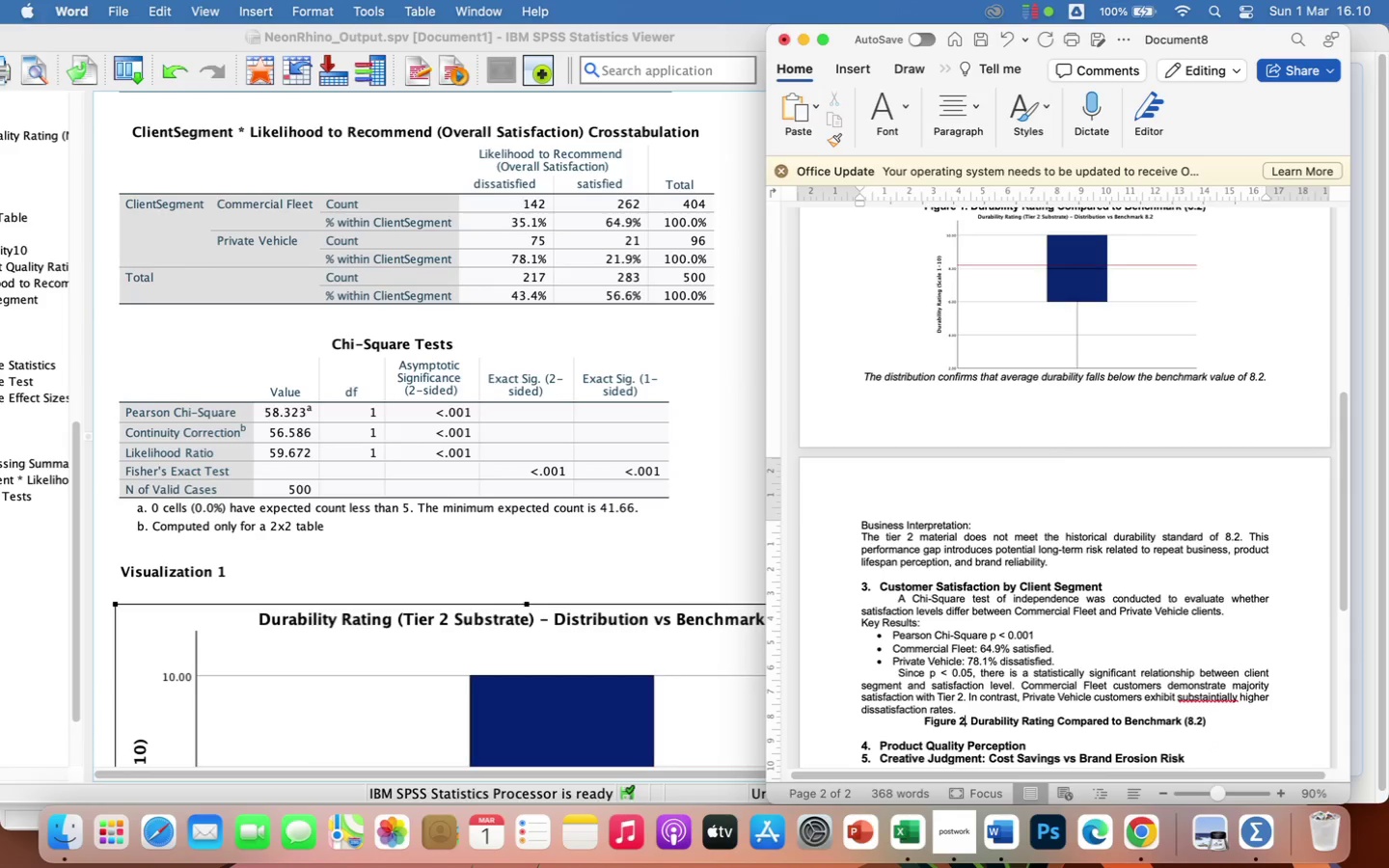 
key(2)
 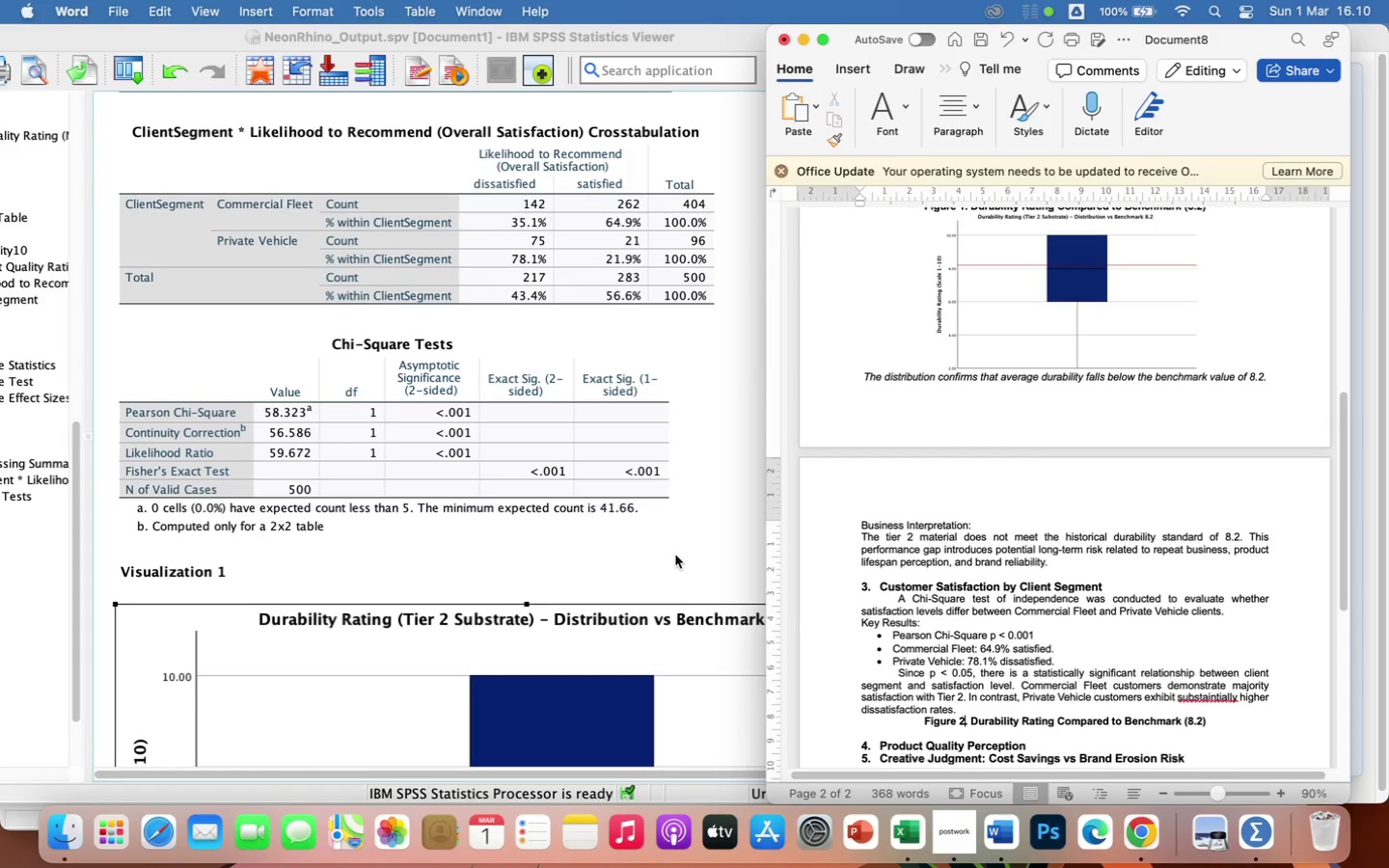 
scroll: coordinate [597, 559], scroll_direction: down, amount: 25.0
 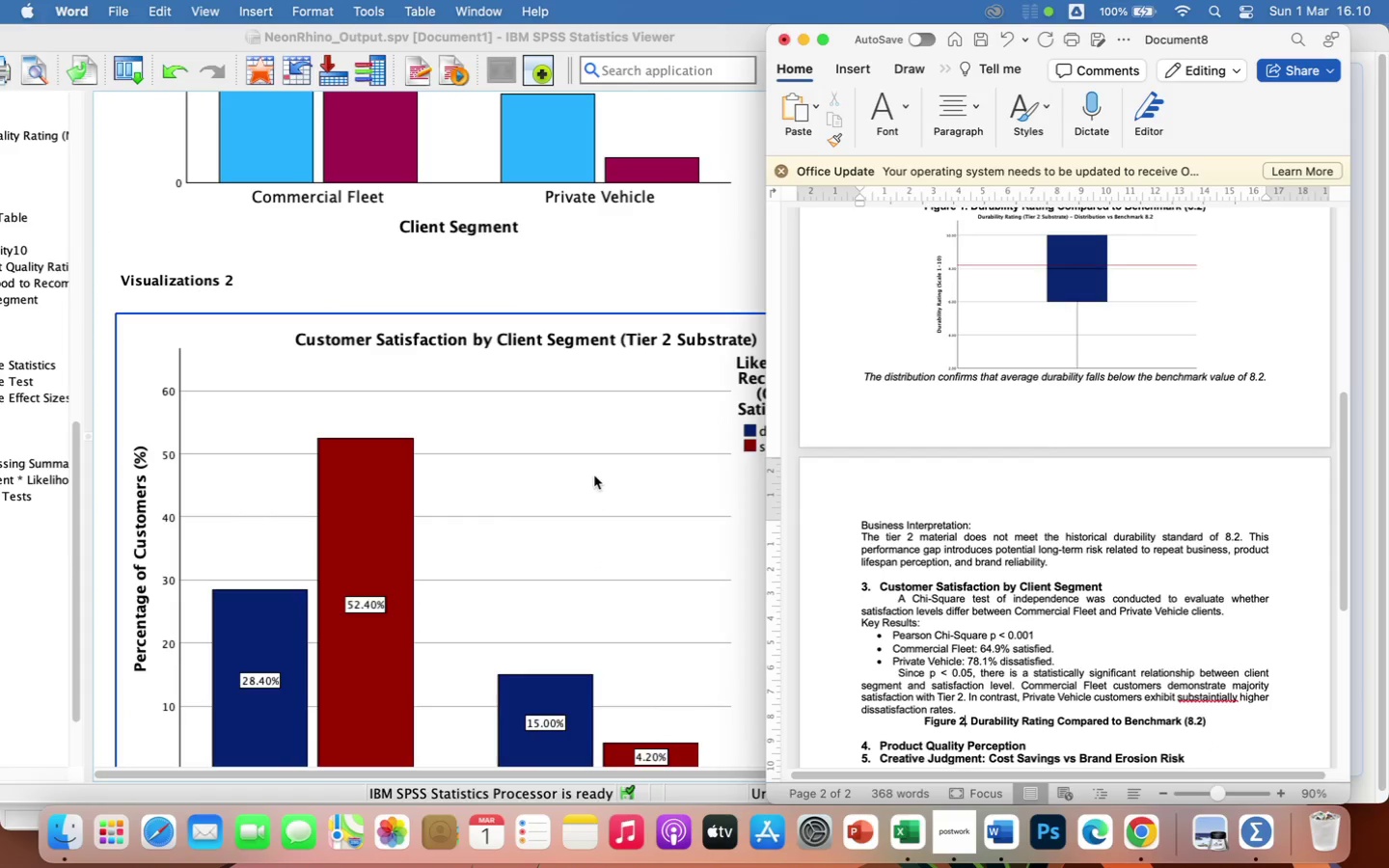 
right_click([594, 475])
 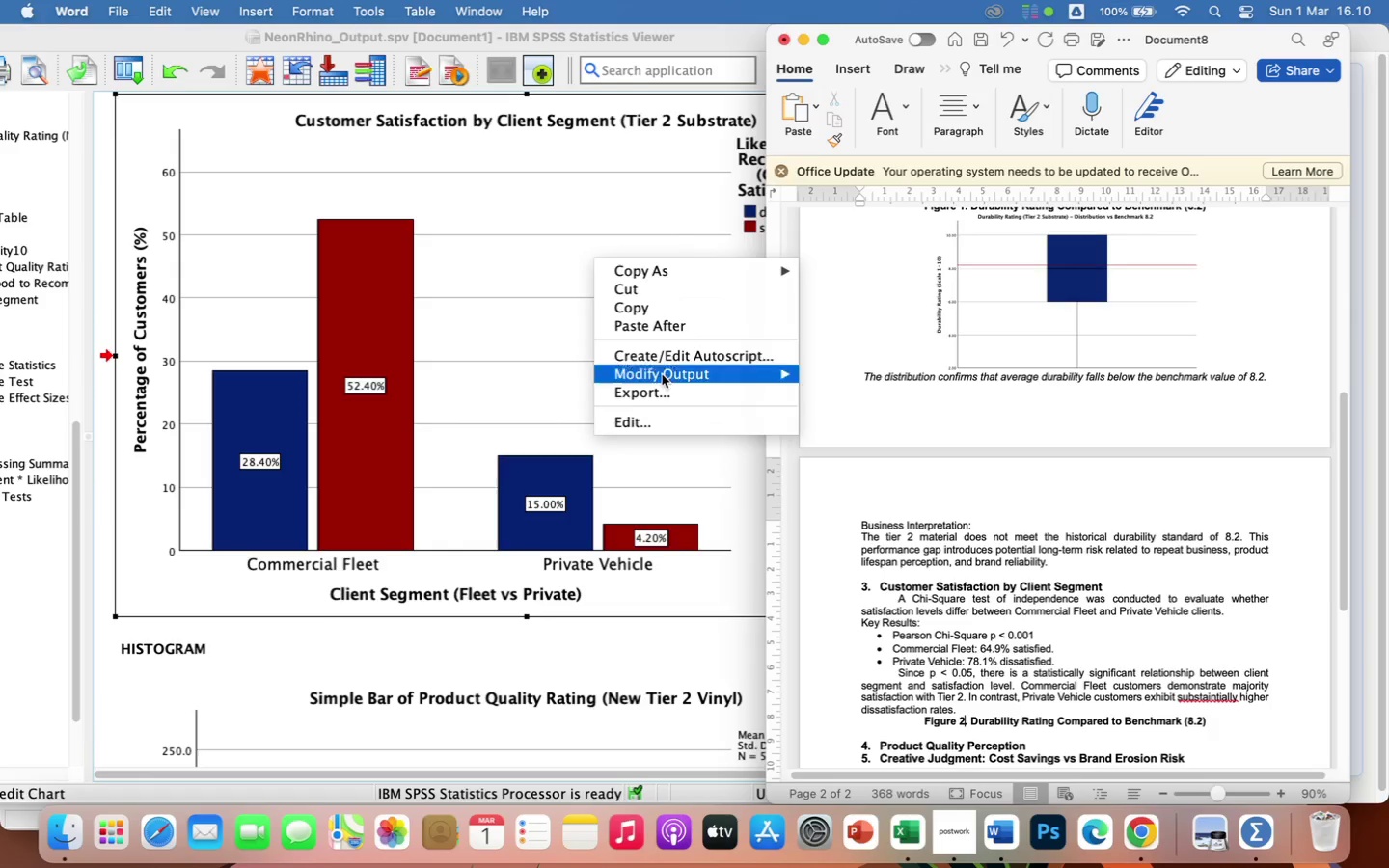 
mouse_move([685, 270])
 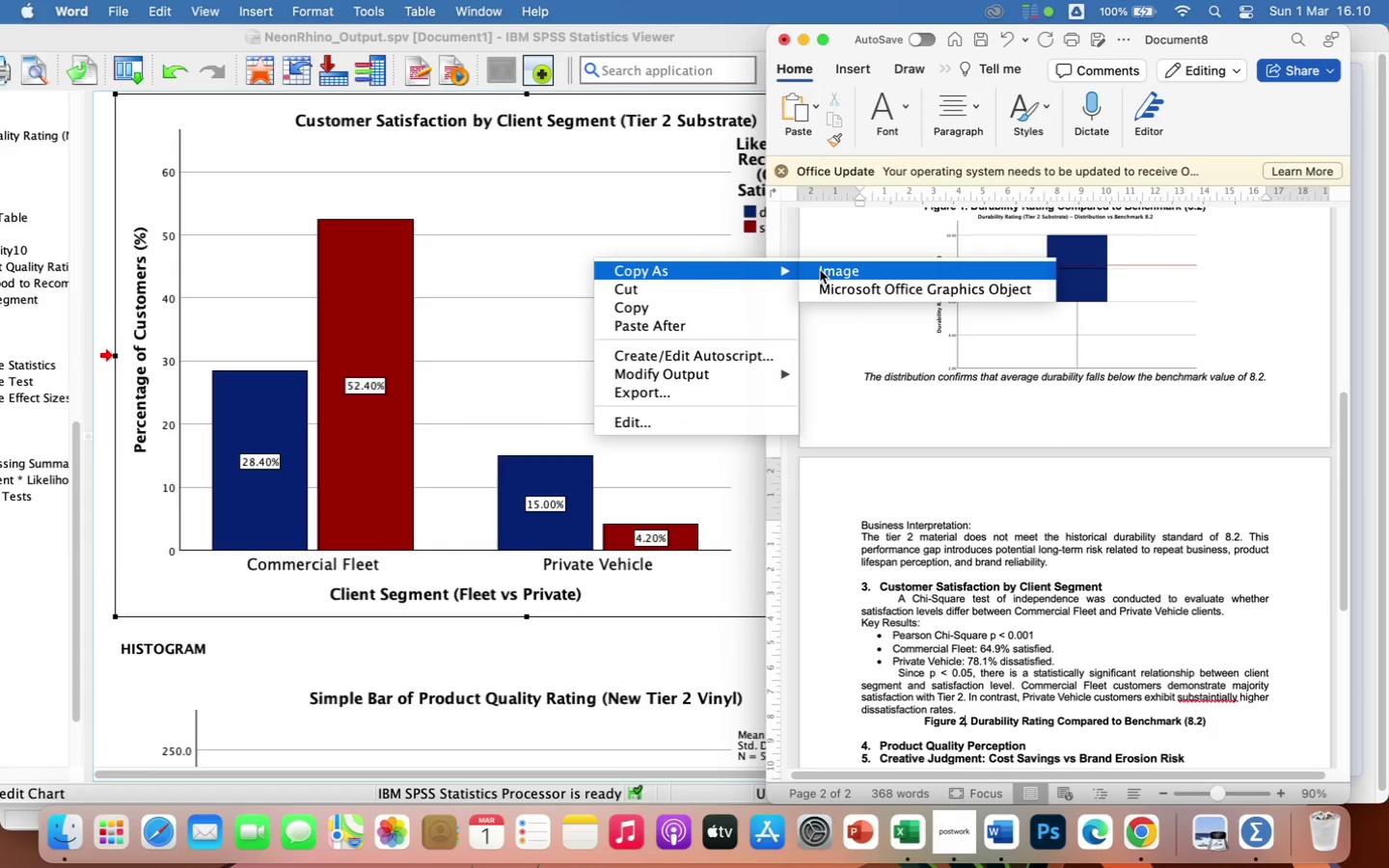 
left_click([820, 270])
 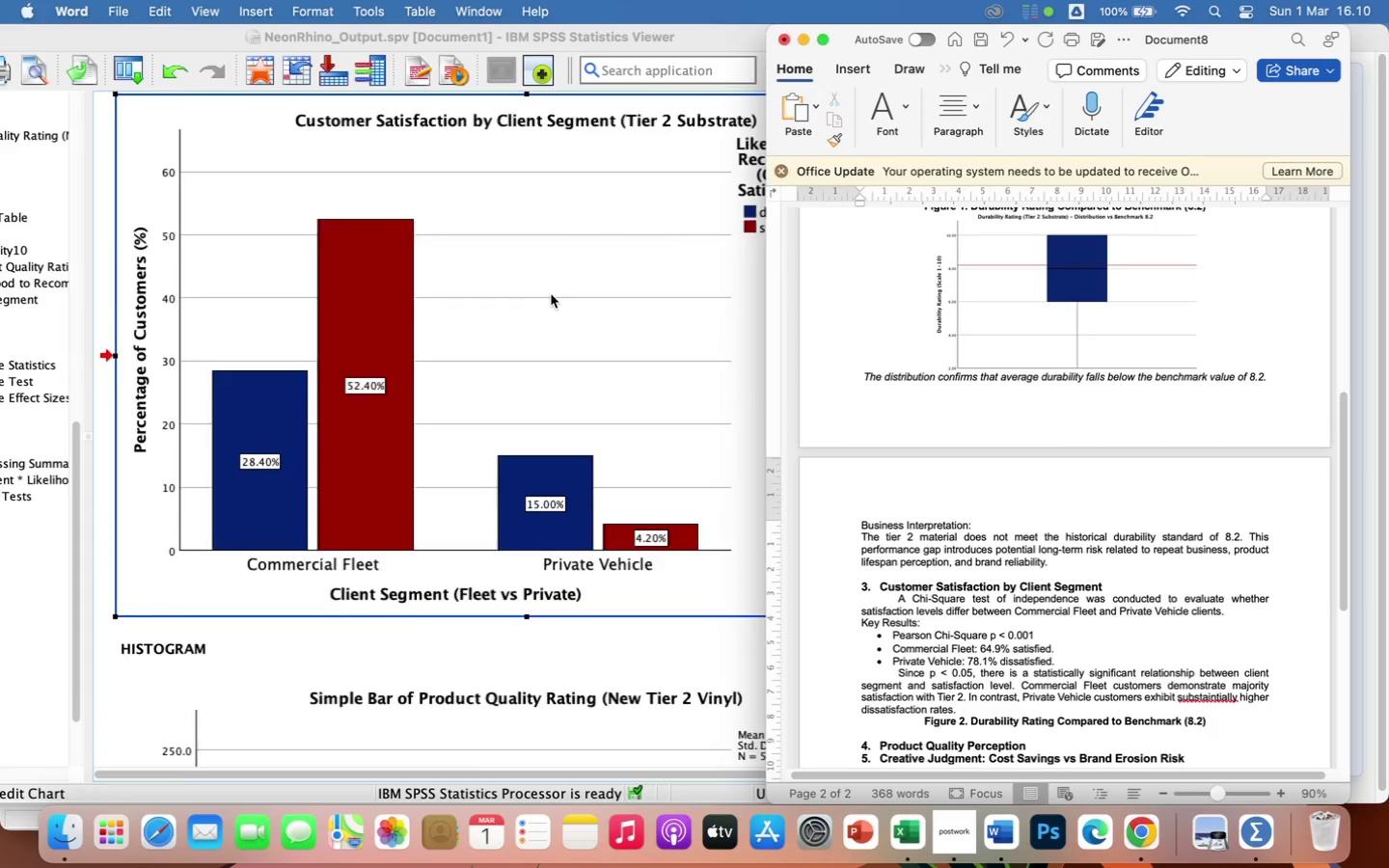 
scroll: coordinate [1174, 491], scroll_direction: up, amount: 4.0
 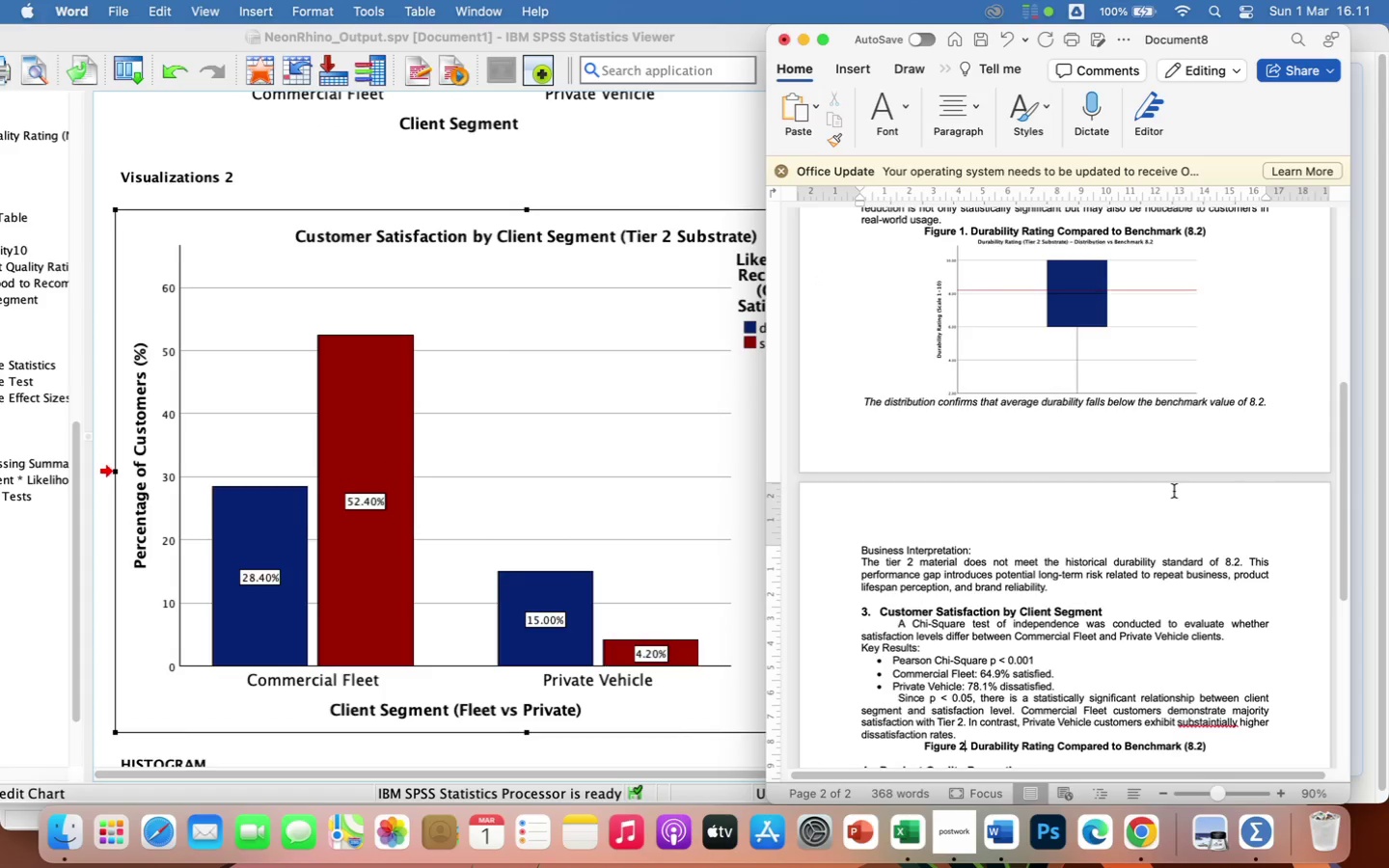 
scroll: coordinate [1174, 491], scroll_direction: down, amount: 16.0
 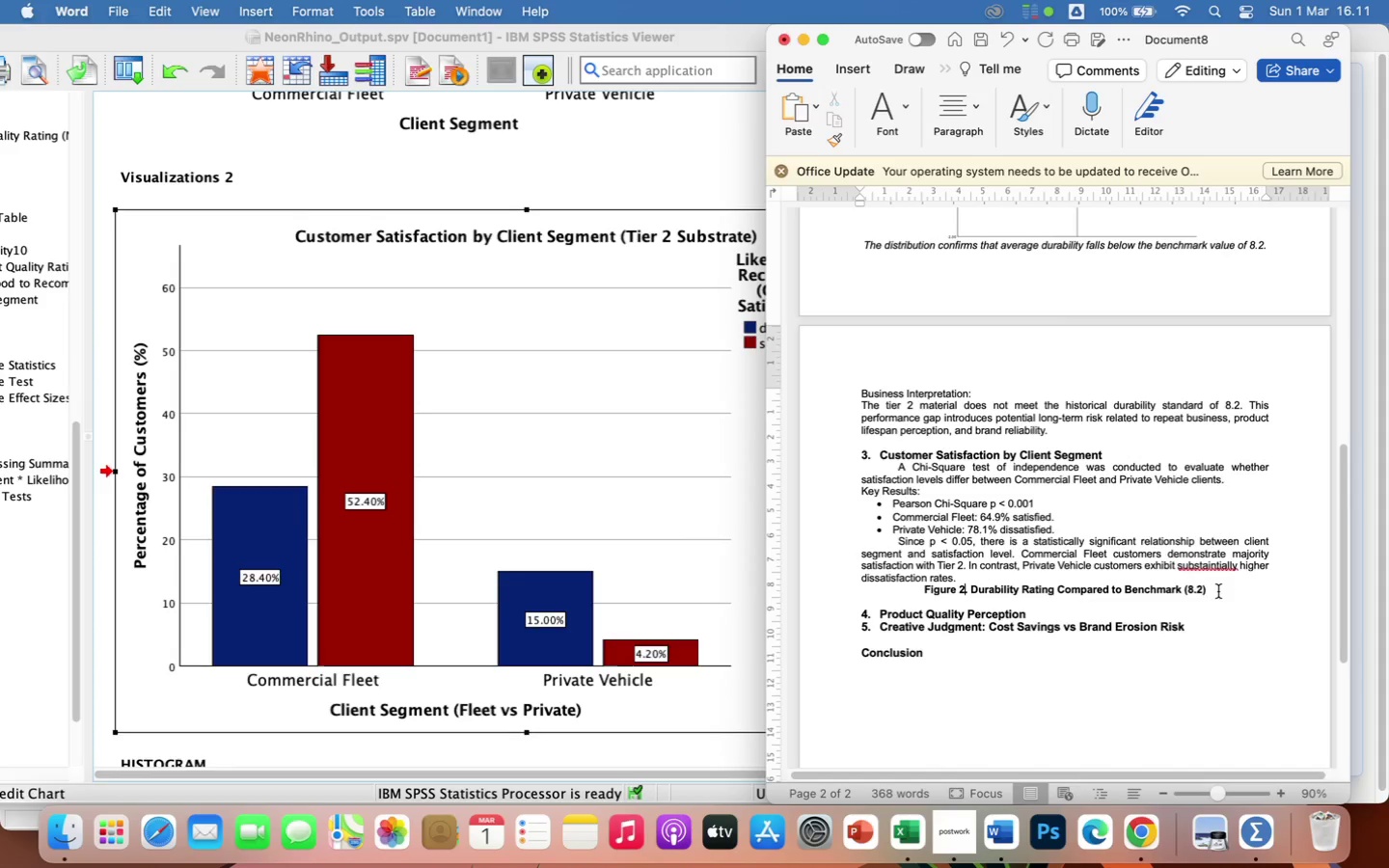 
left_click([1213, 593])
 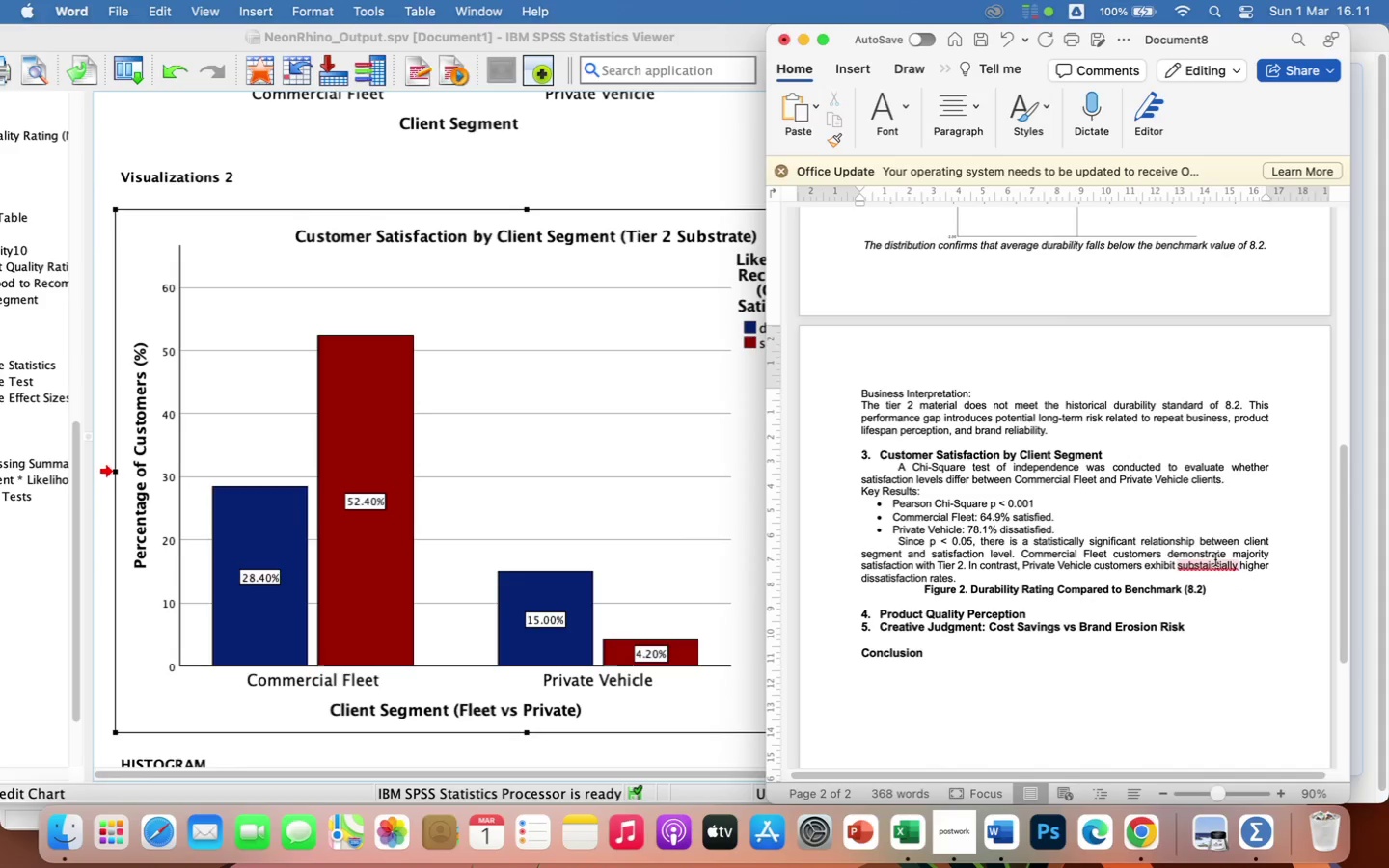 
left_click([1215, 561])
 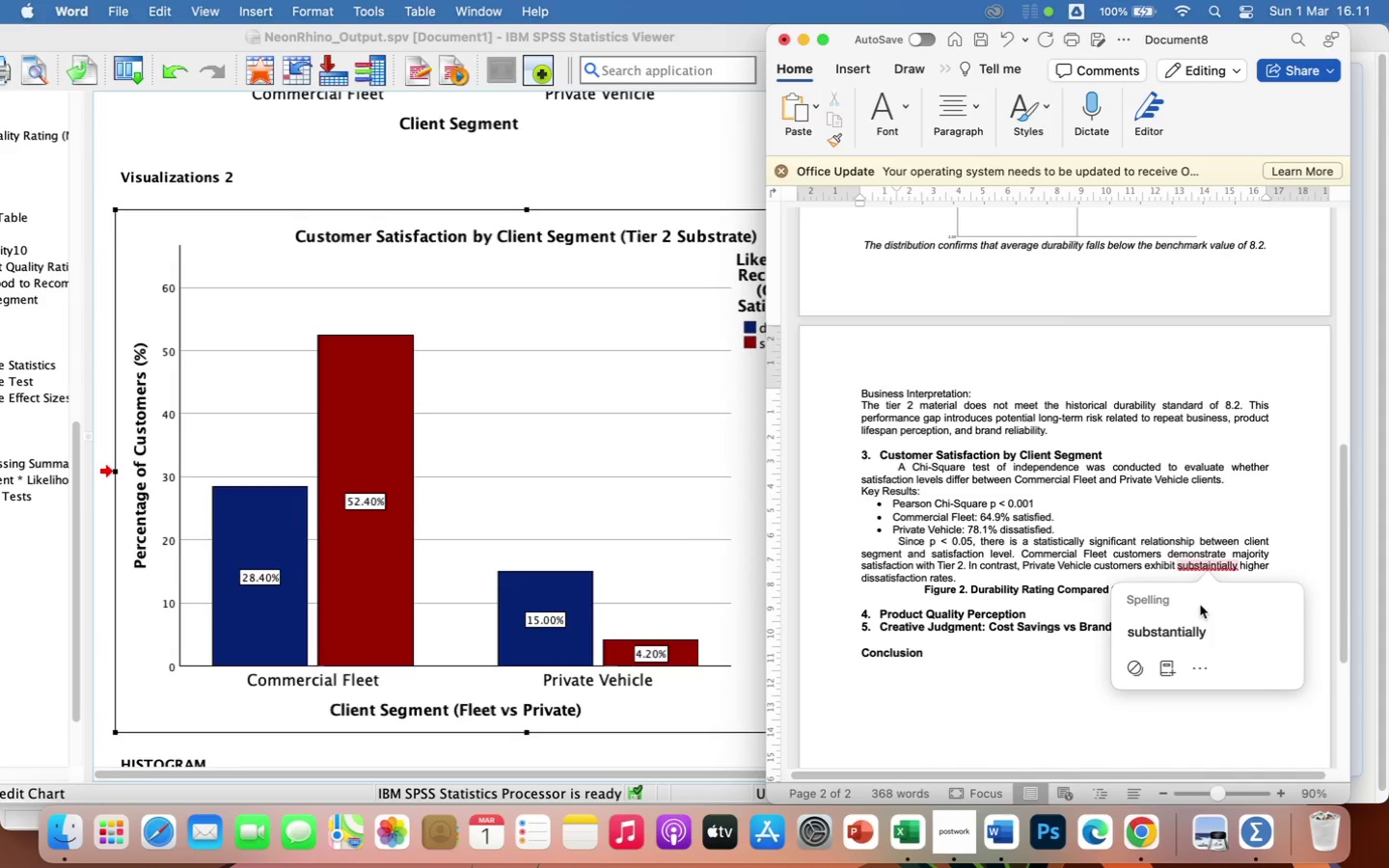 
left_click([1205, 638])
 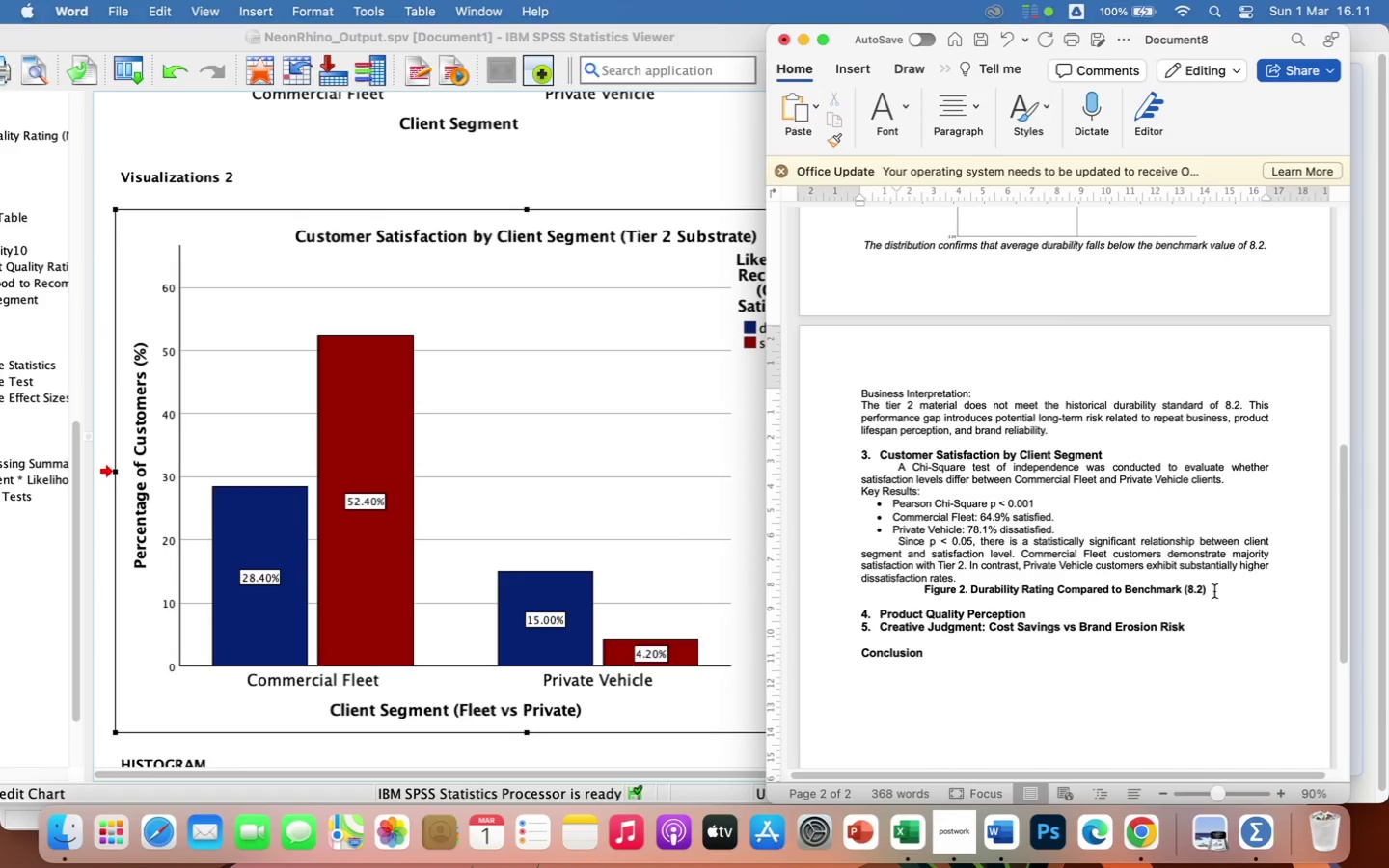 
left_click([1212, 592])
 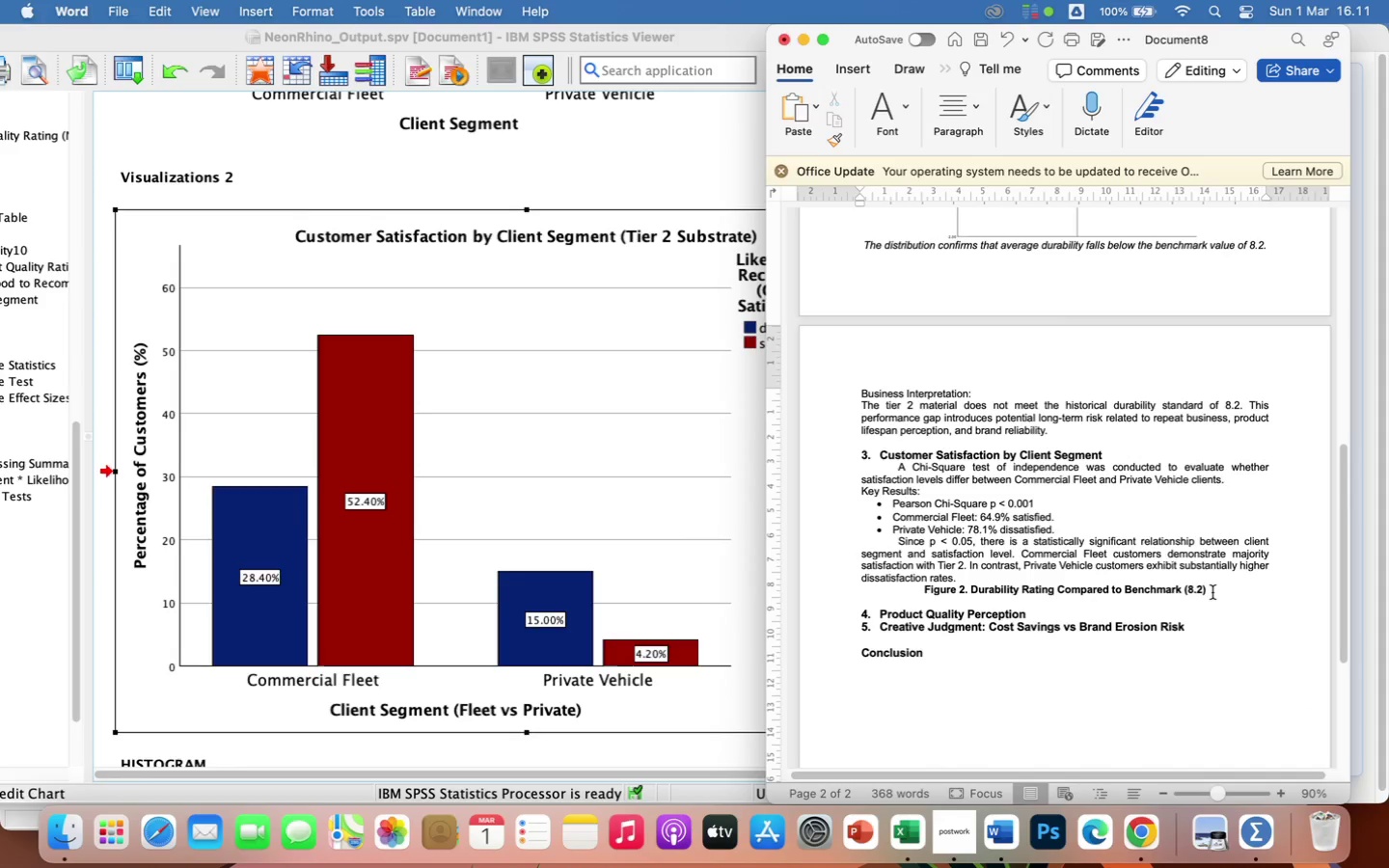 
hold_key(key=Backspace, duration=1.51)
 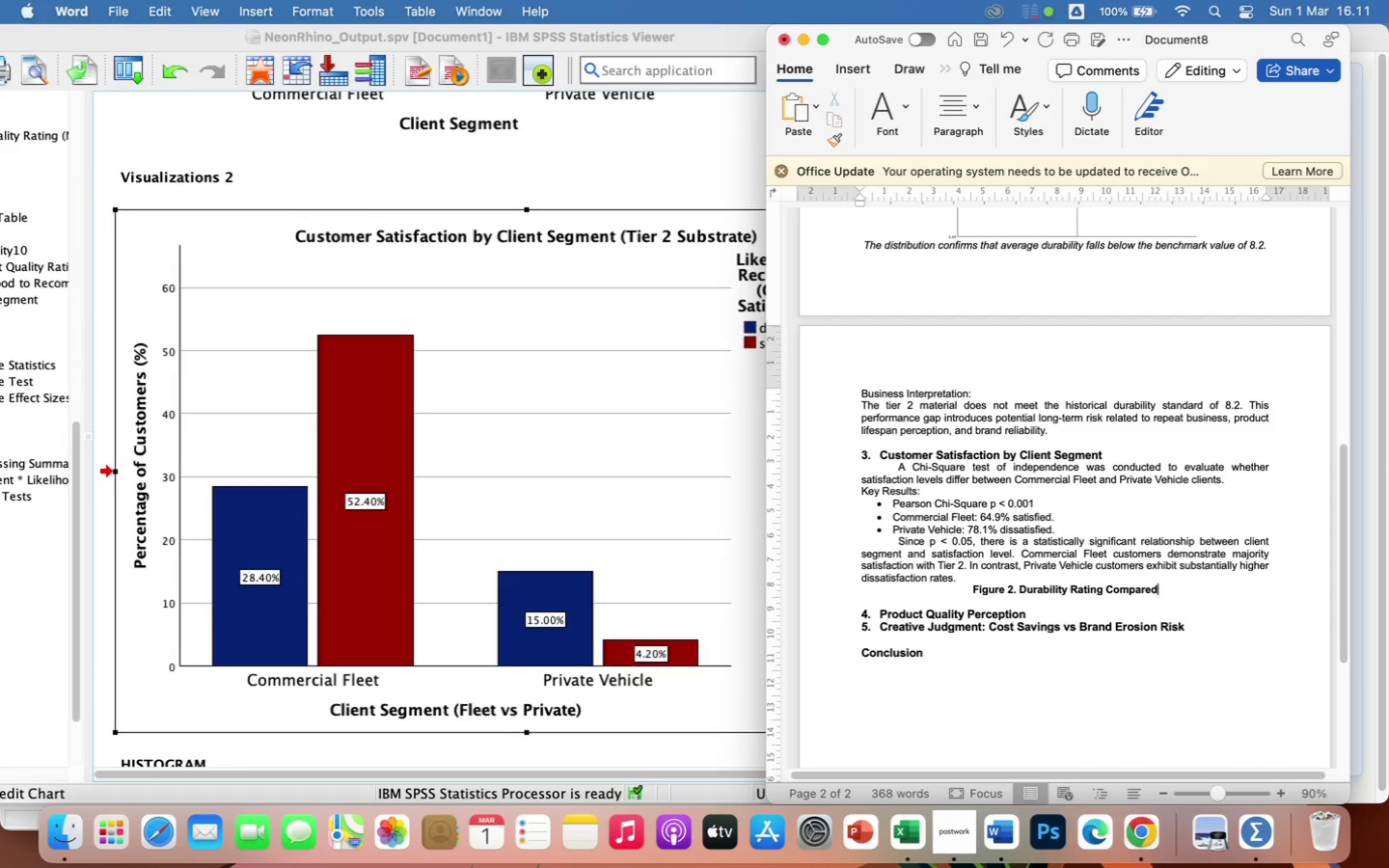 
hold_key(key=Backspace, duration=1.5)
 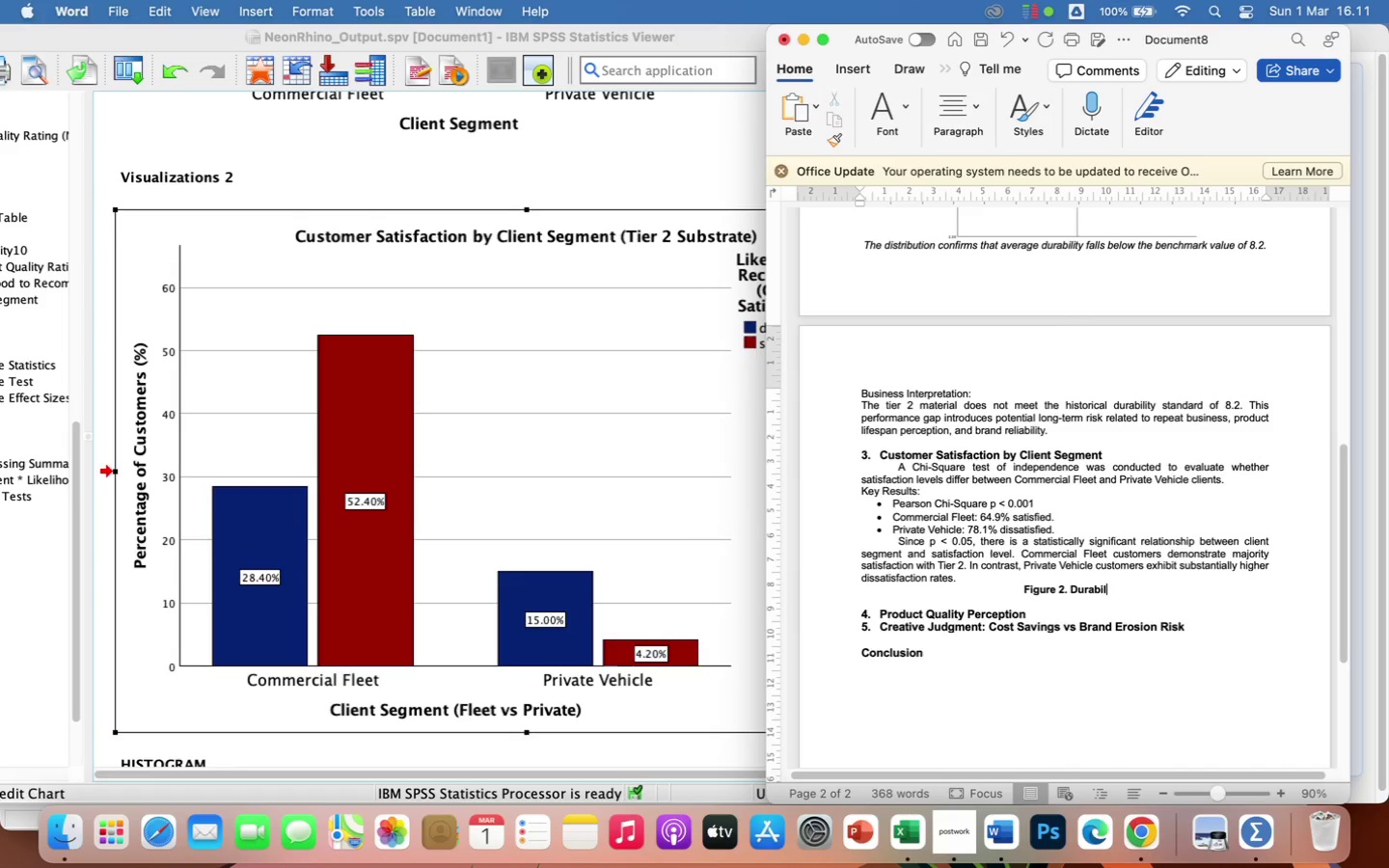 
hold_key(key=Backspace, duration=0.57)
 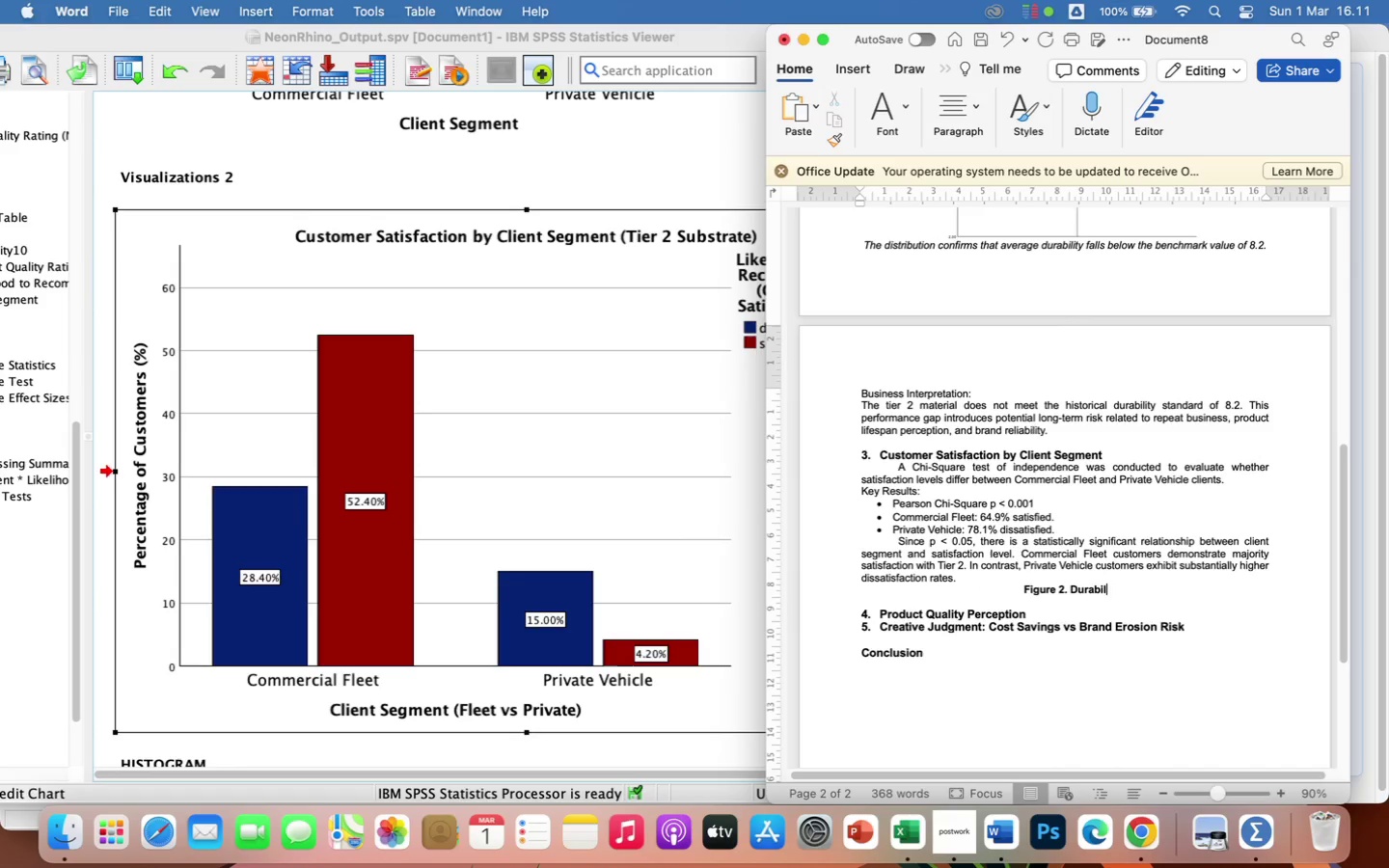 
key(Backspace)
key(Backspace)
key(Backspace)
key(Backspace)
key(Backspace)
key(Backspace)
key(Backspace)
type(Customer Satisfaction by Client Segment)
 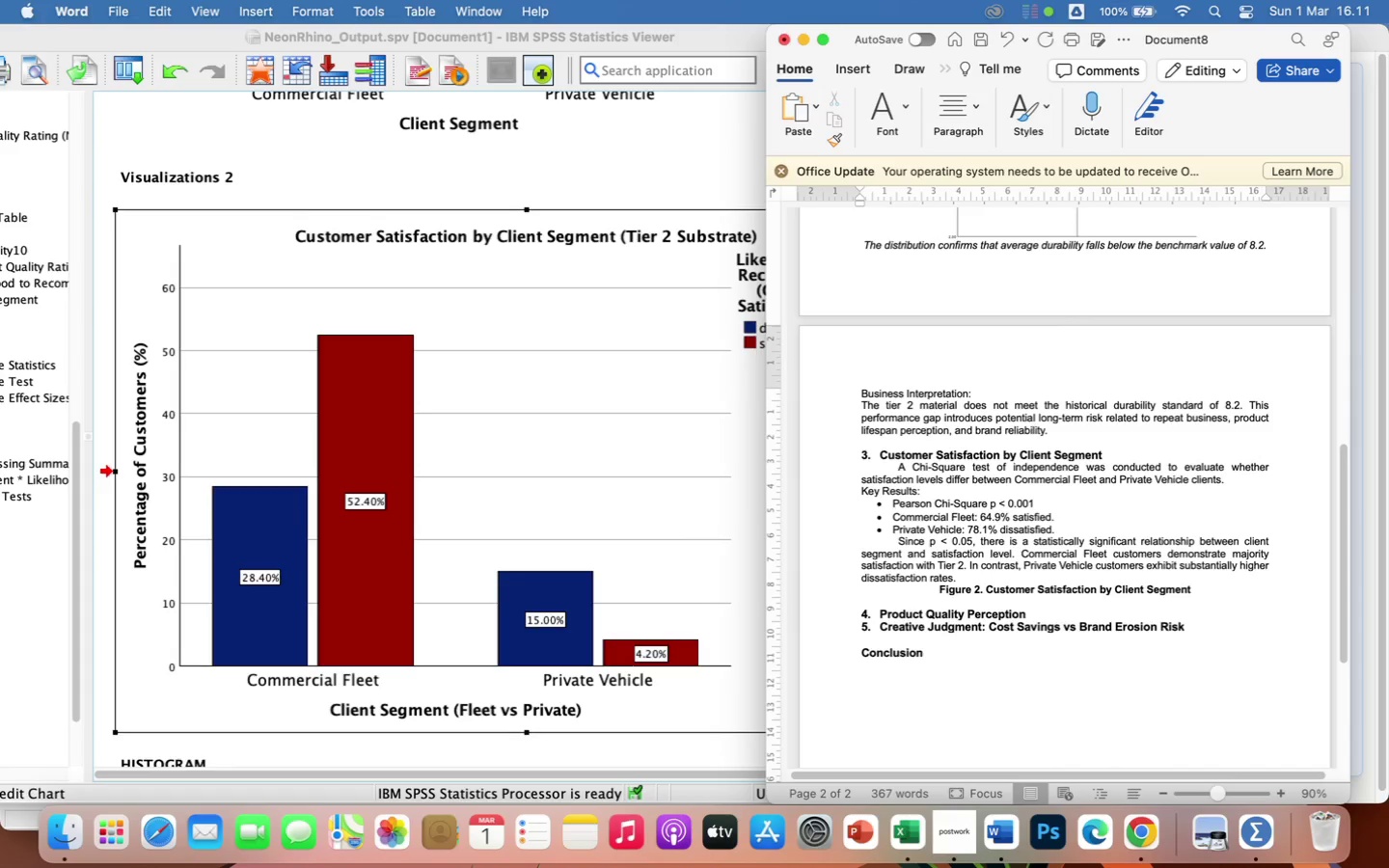 
key(Enter)
 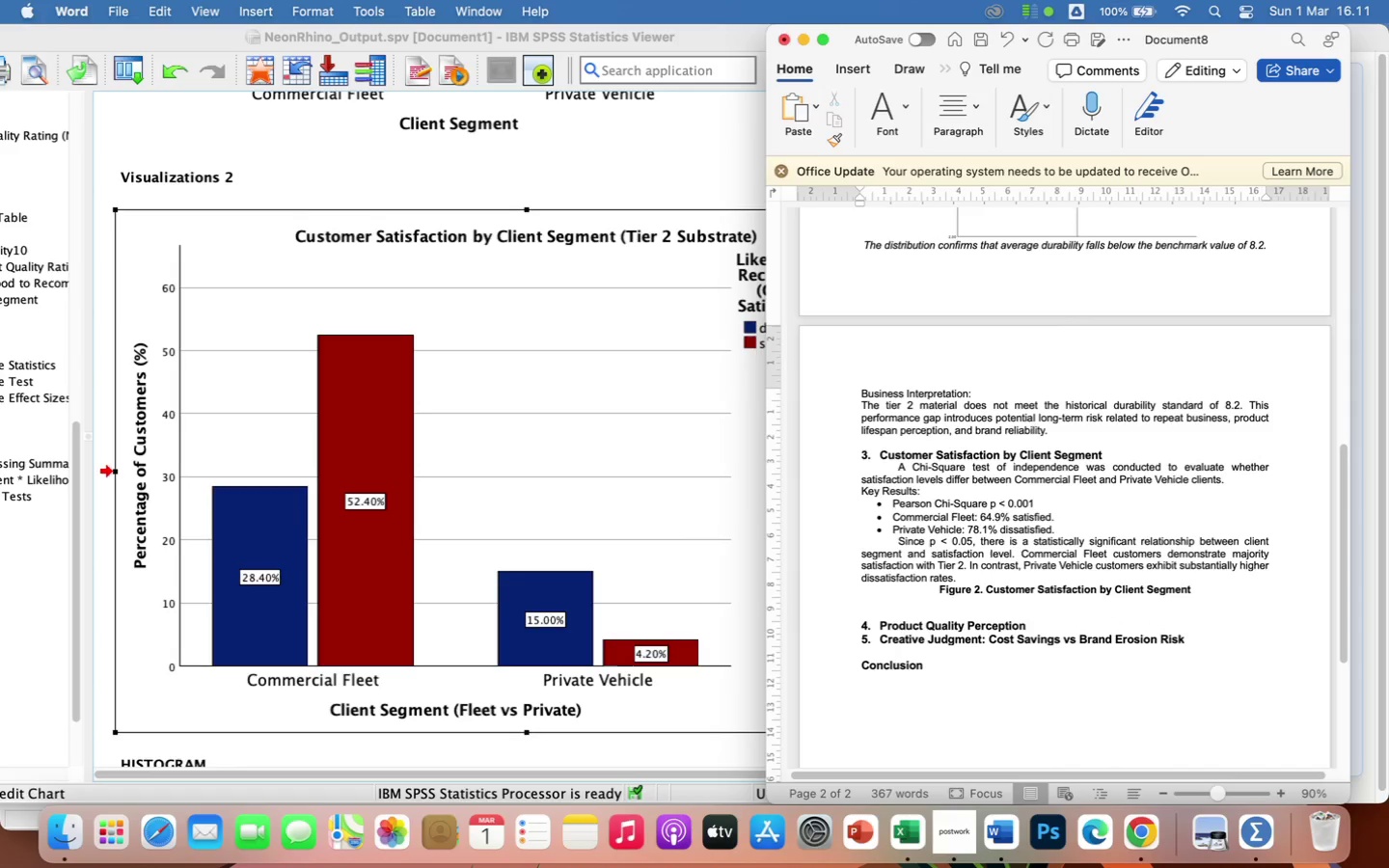 
key(Meta+V)
 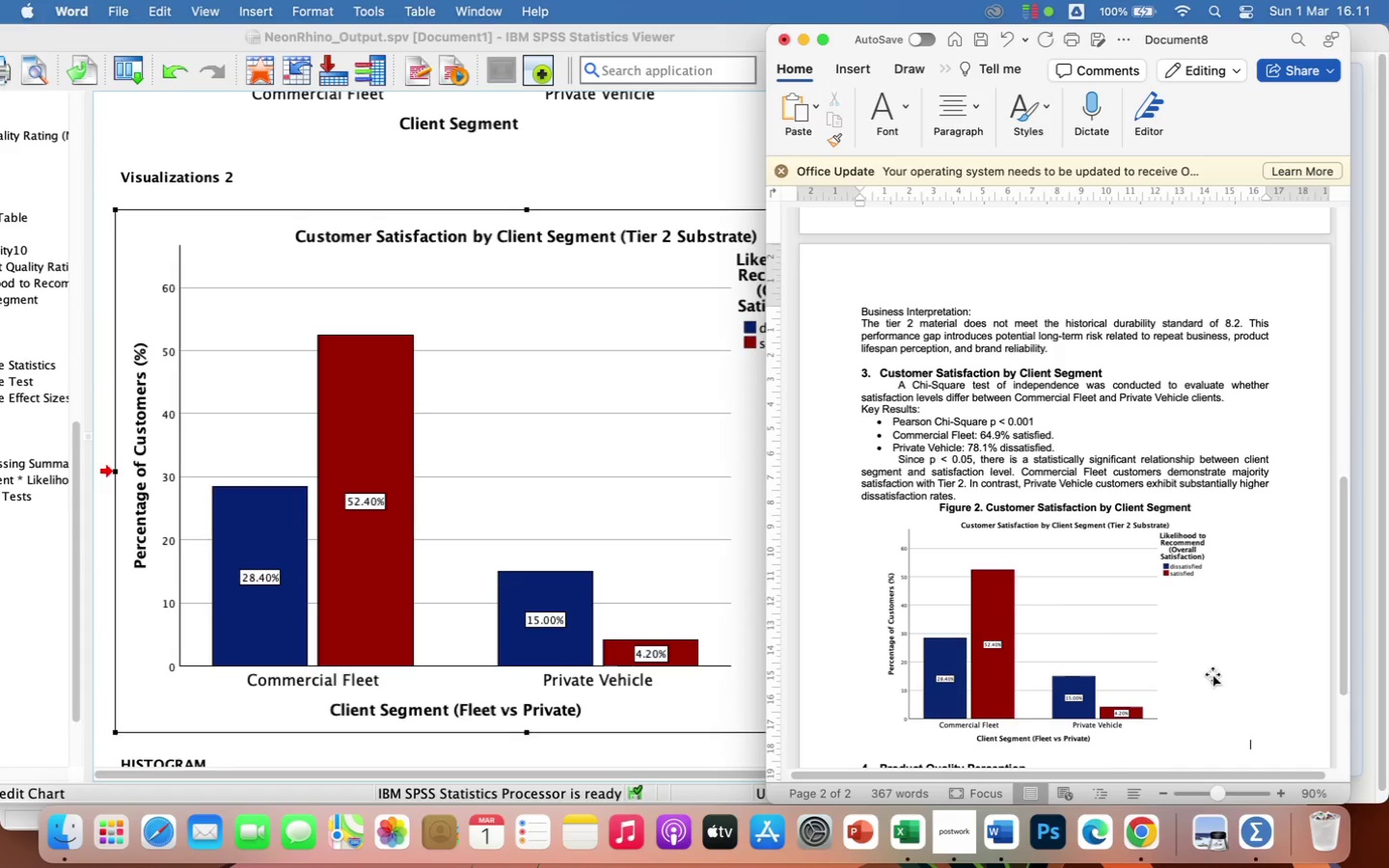 
left_click([1148, 665])
 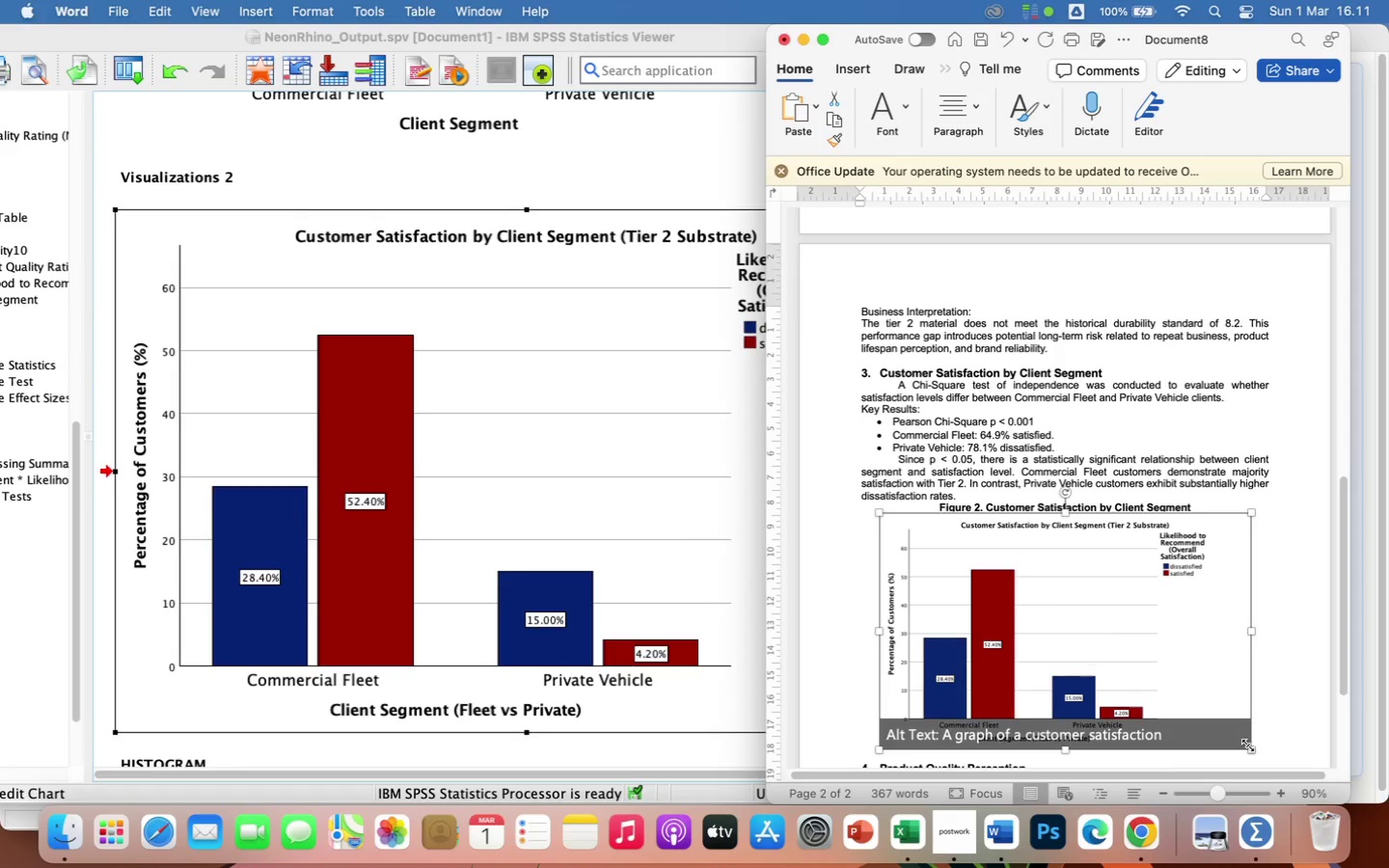 
left_click_drag(start_coordinate=[1248, 746], to_coordinate=[1196, 678])